 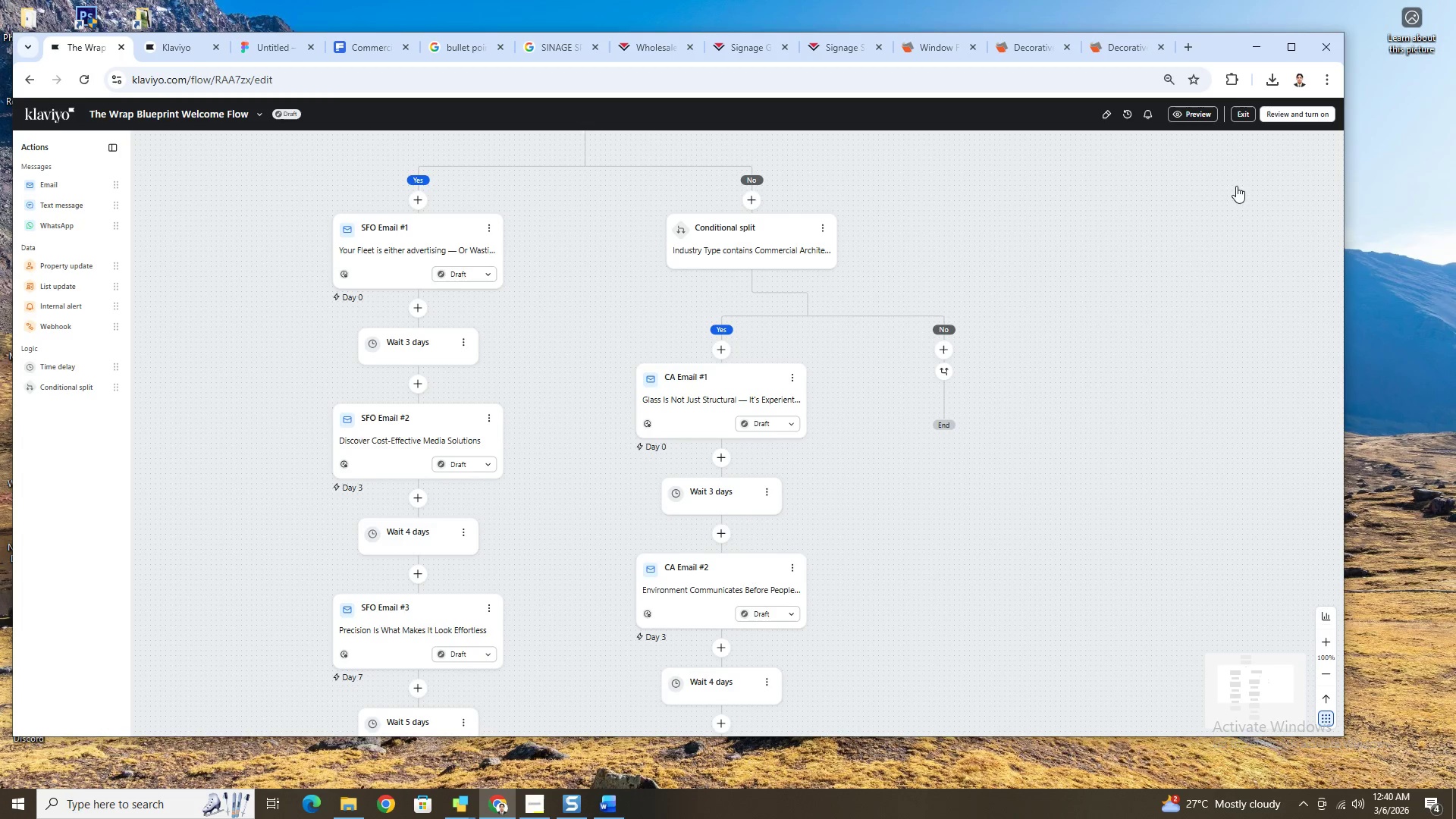 
scroll: coordinate [1067, 457], scroll_direction: up, amount: 3.0
 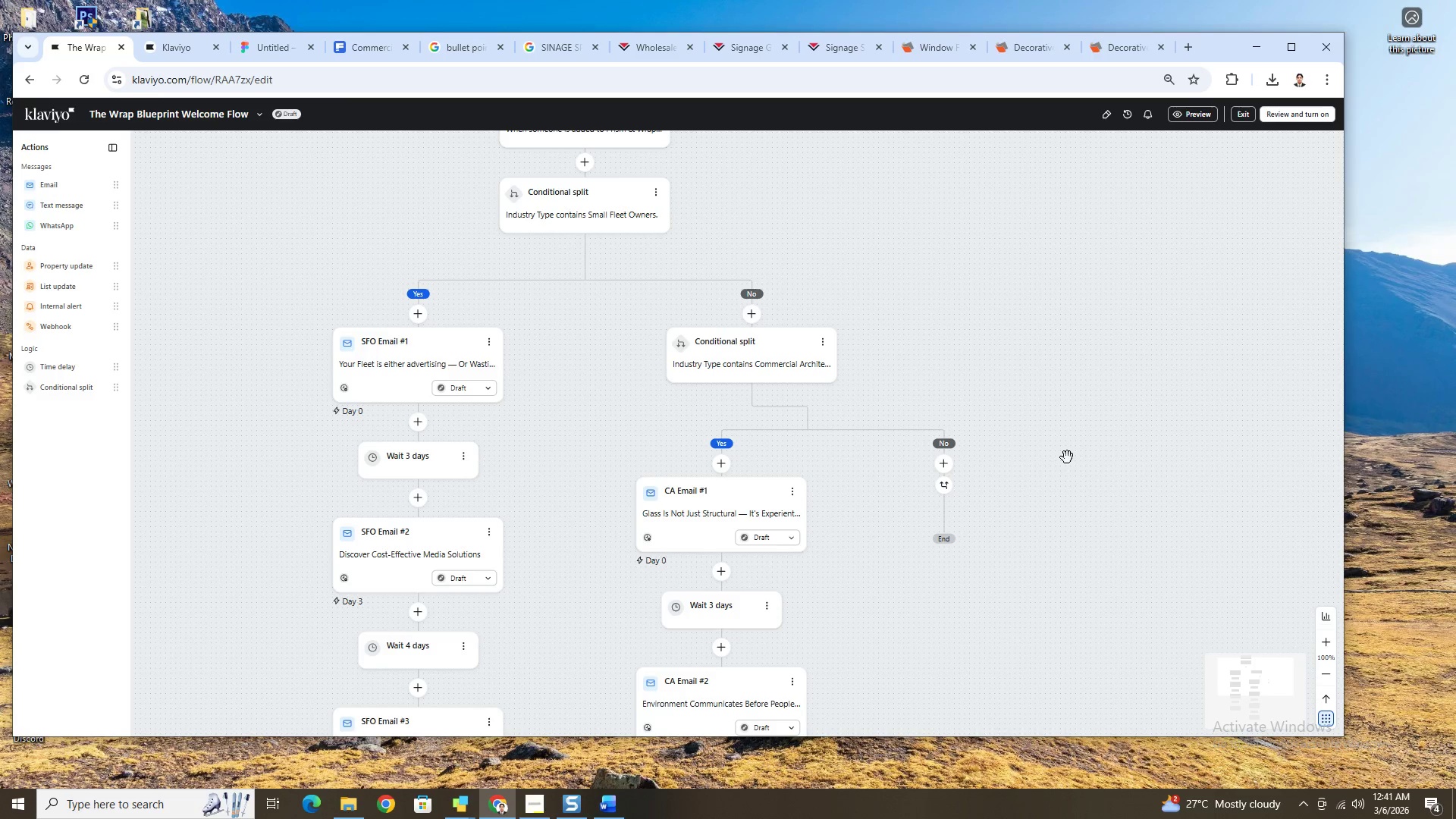 
wait(72.34)
 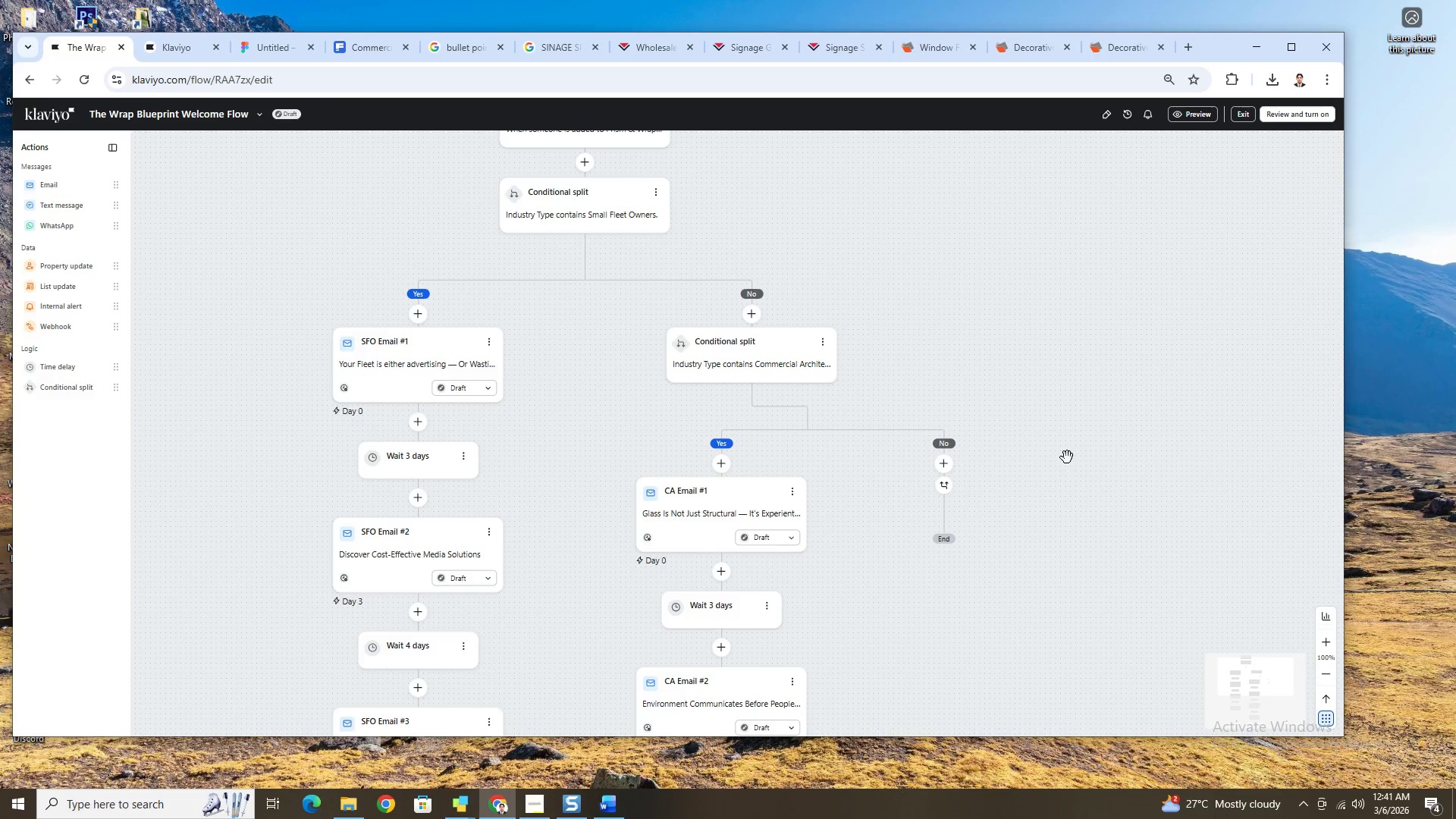 
scroll: coordinate [1067, 457], scroll_direction: down, amount: 4.0
 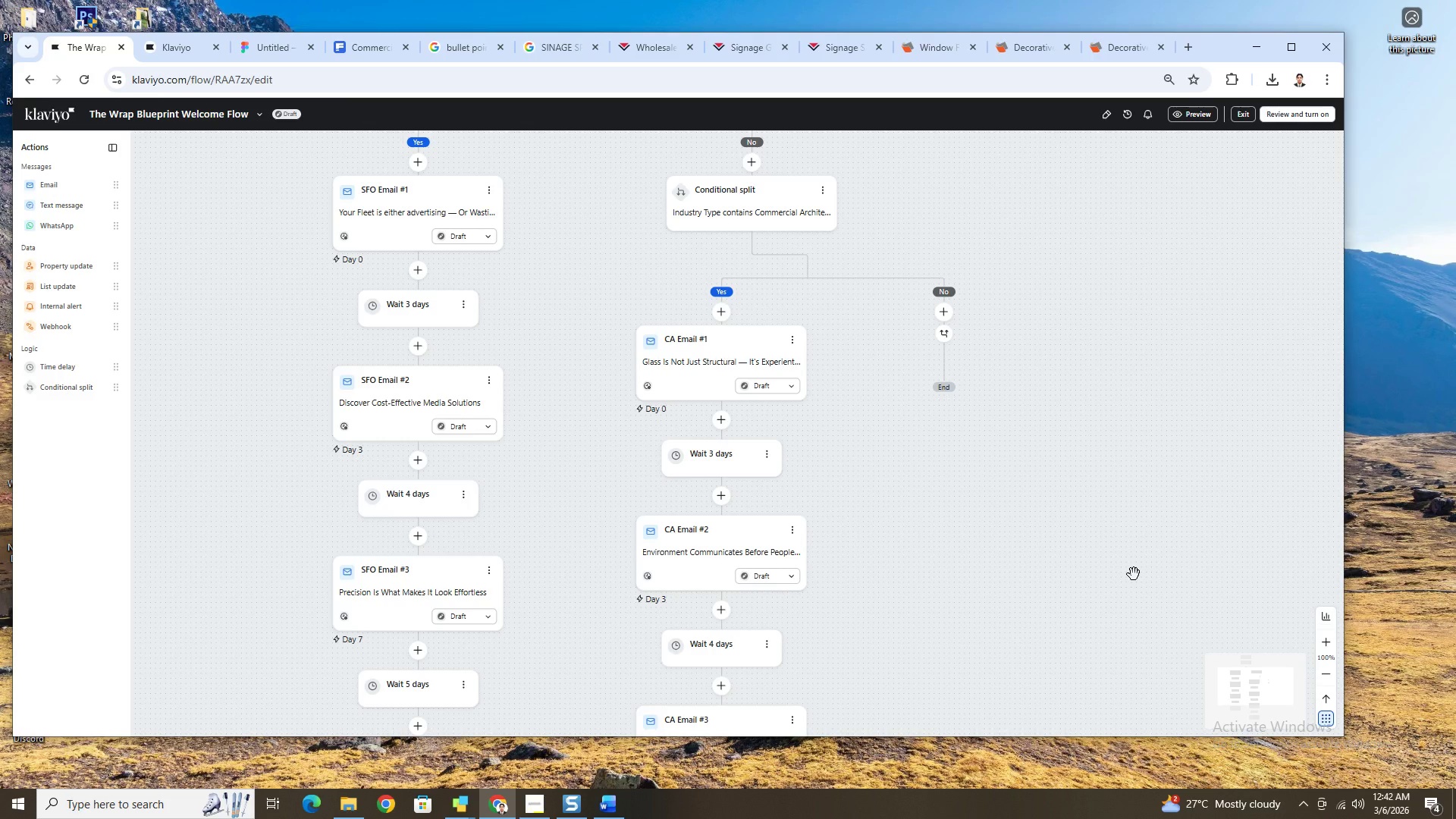 
wait(21.05)
 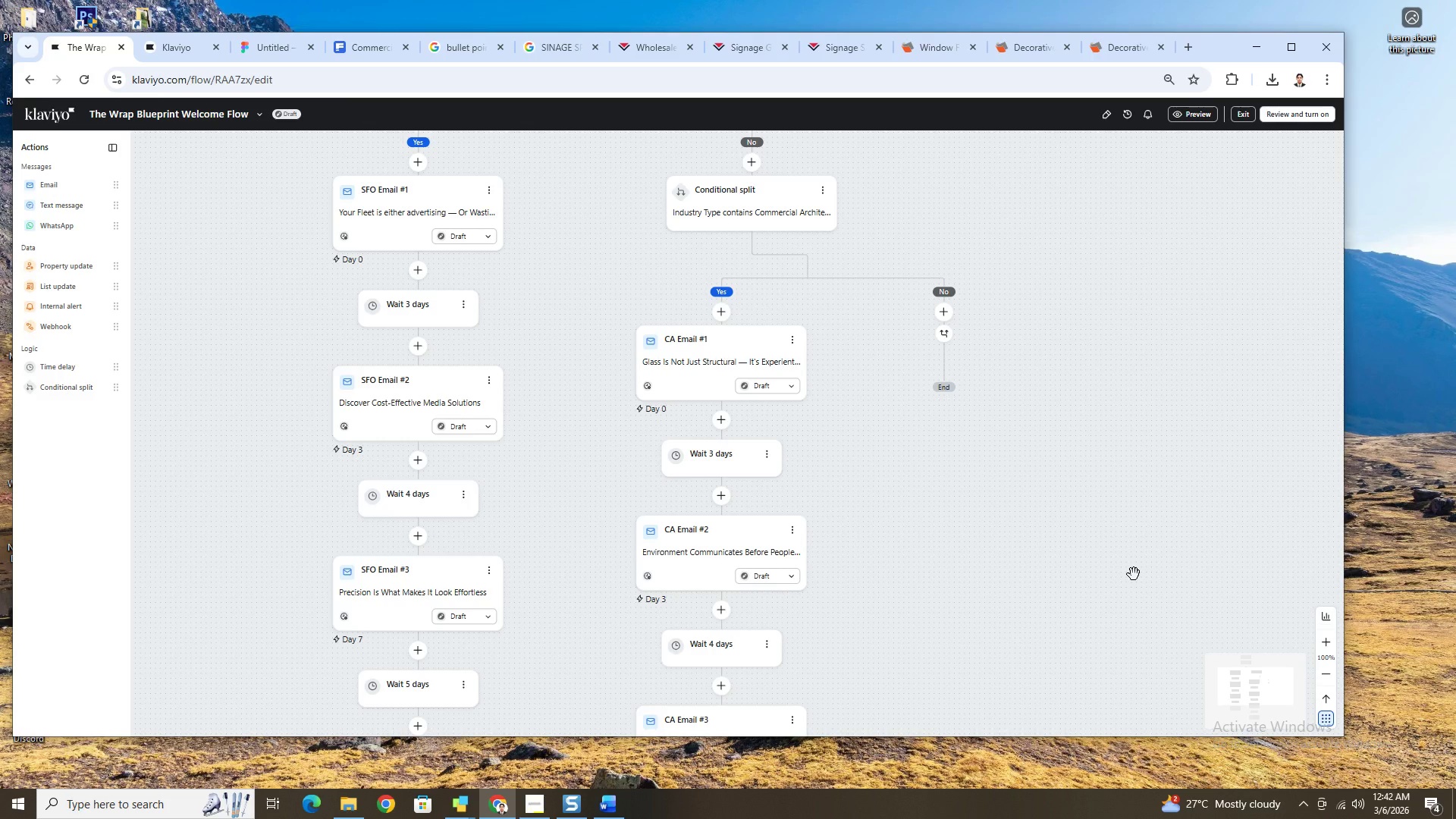 
scroll: coordinate [993, 632], scroll_direction: down, amount: 1.0
 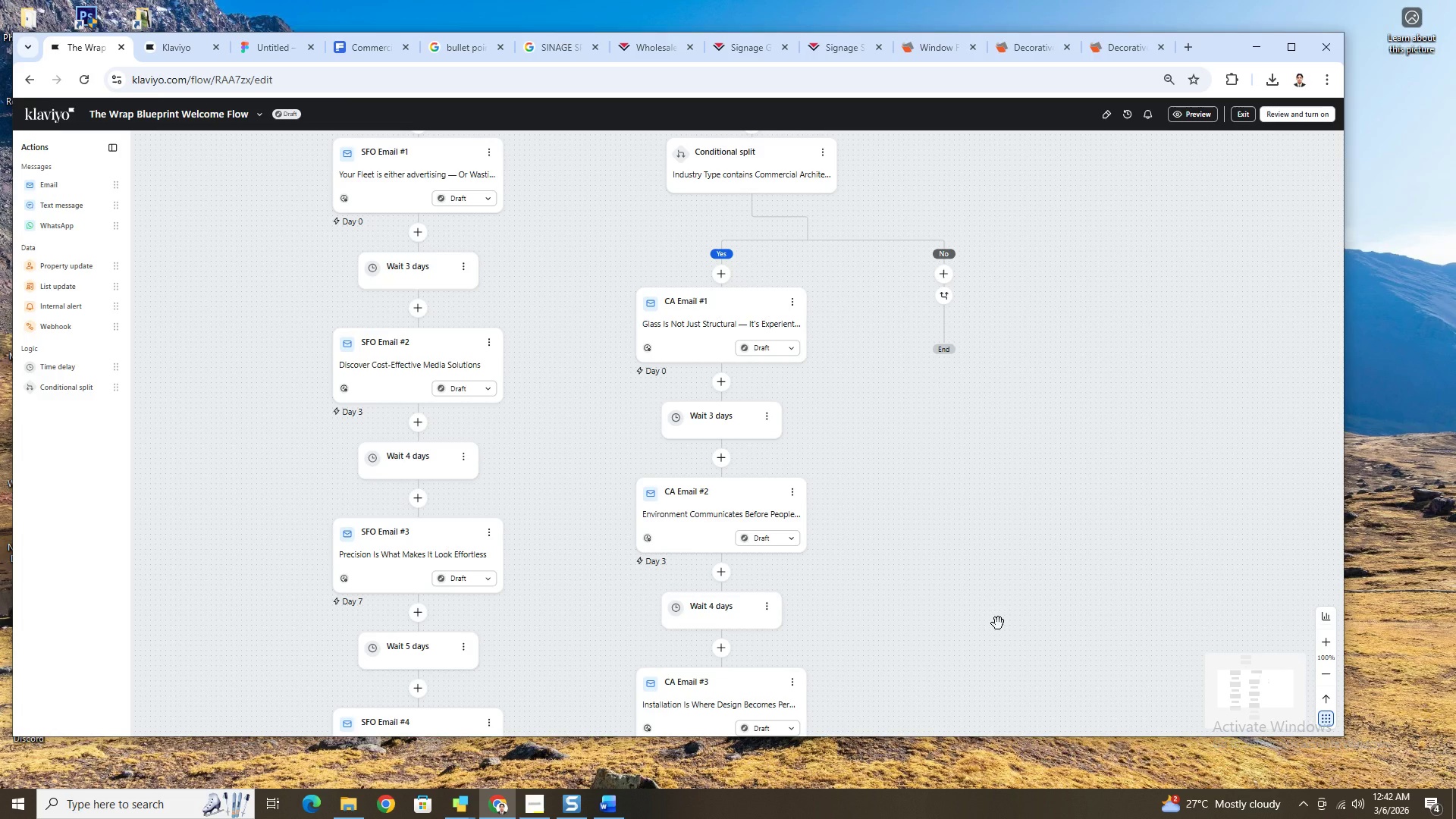 
wait(22.29)
 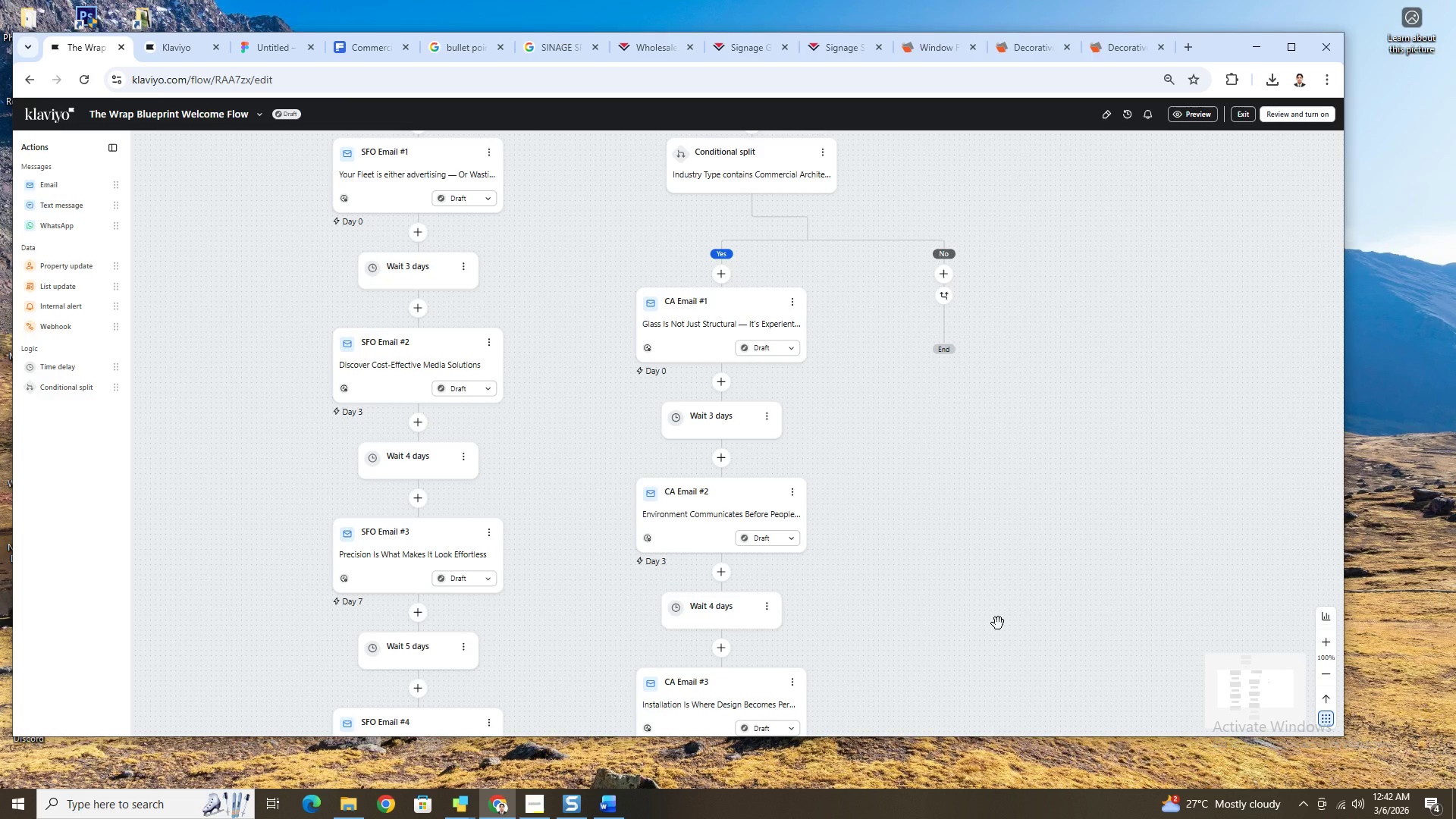 
scroll: coordinate [998, 587], scroll_direction: up, amount: 1.0
 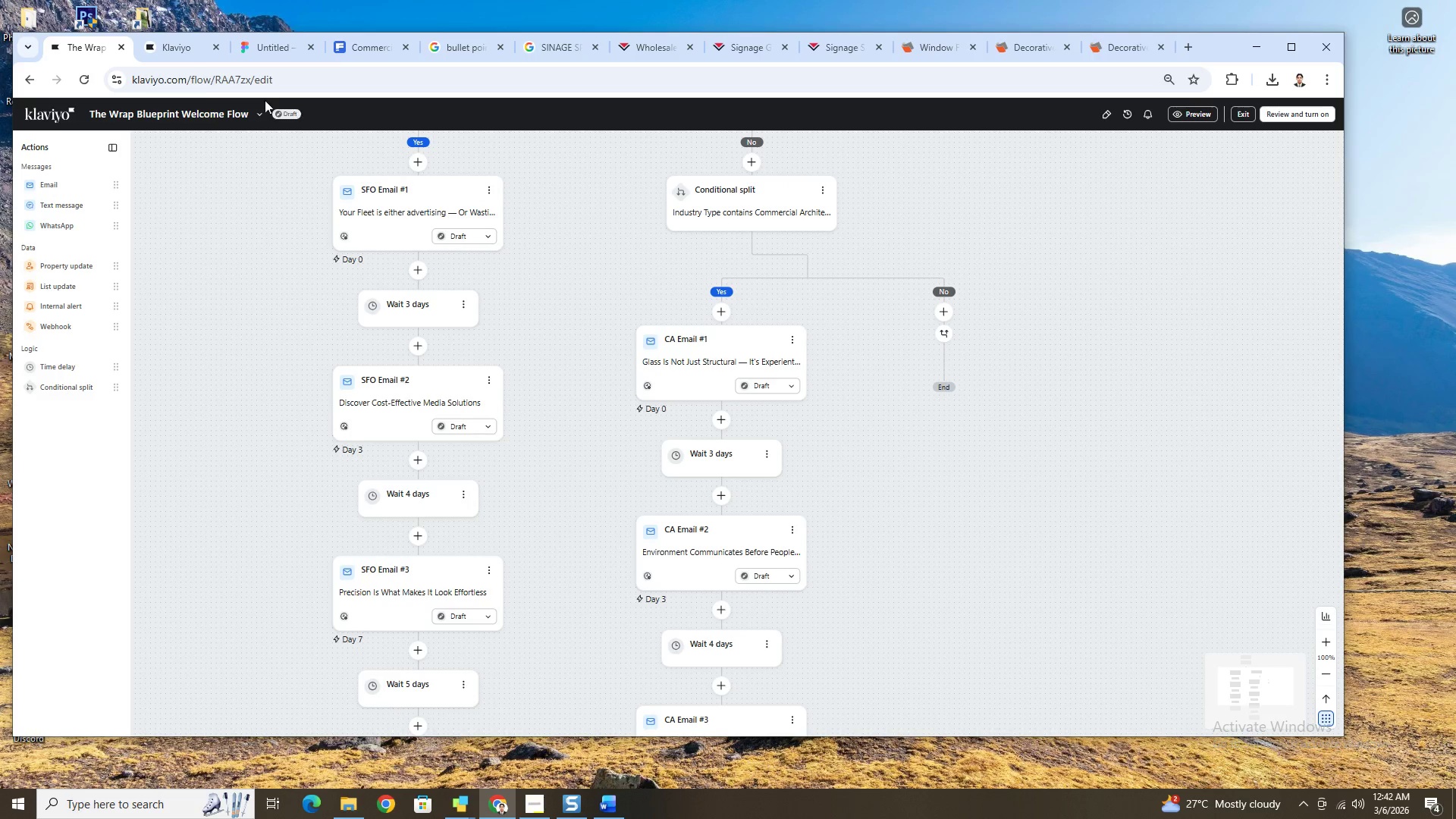 
left_click([163, 44])
 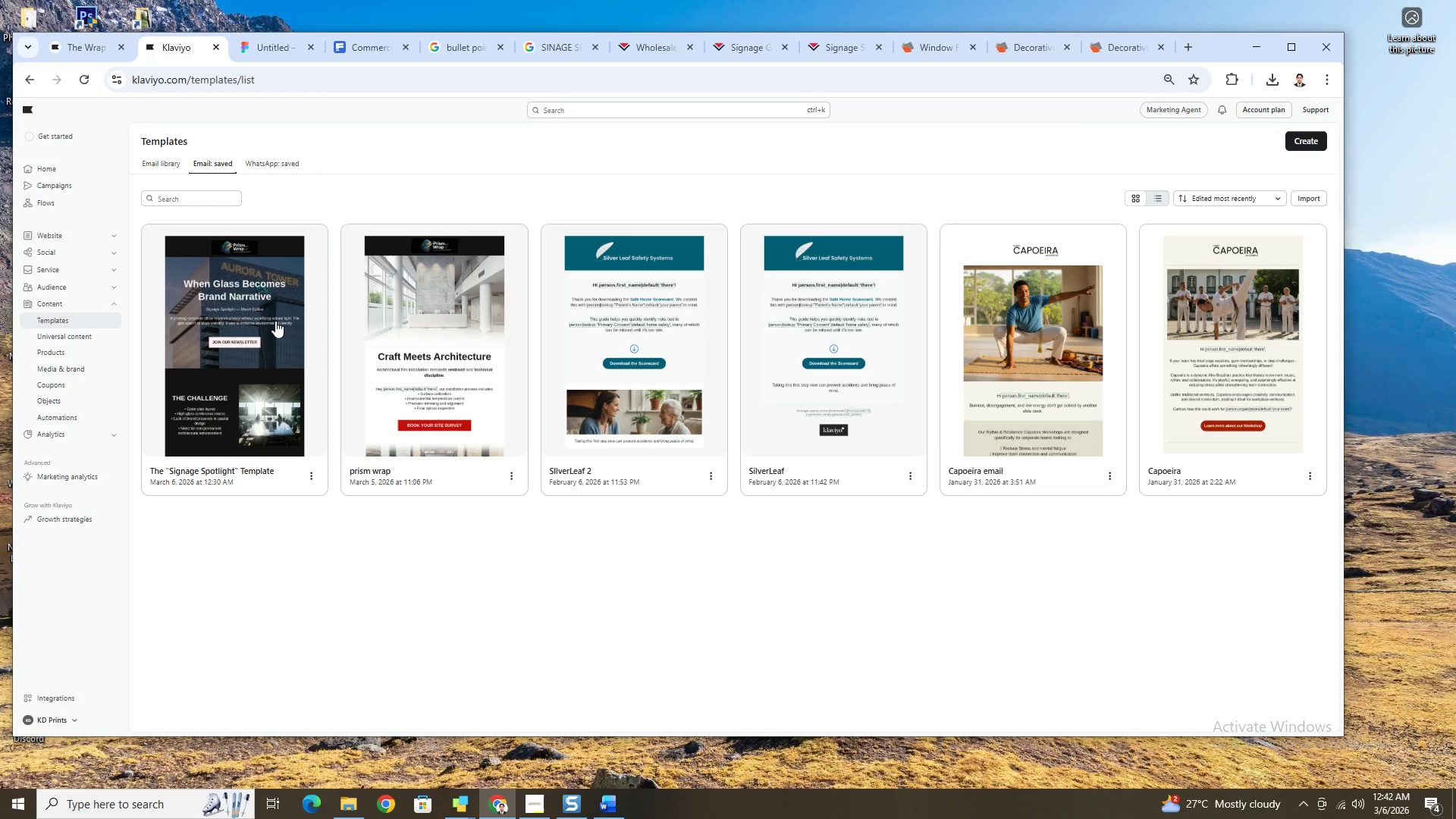 
left_click([275, 321])
 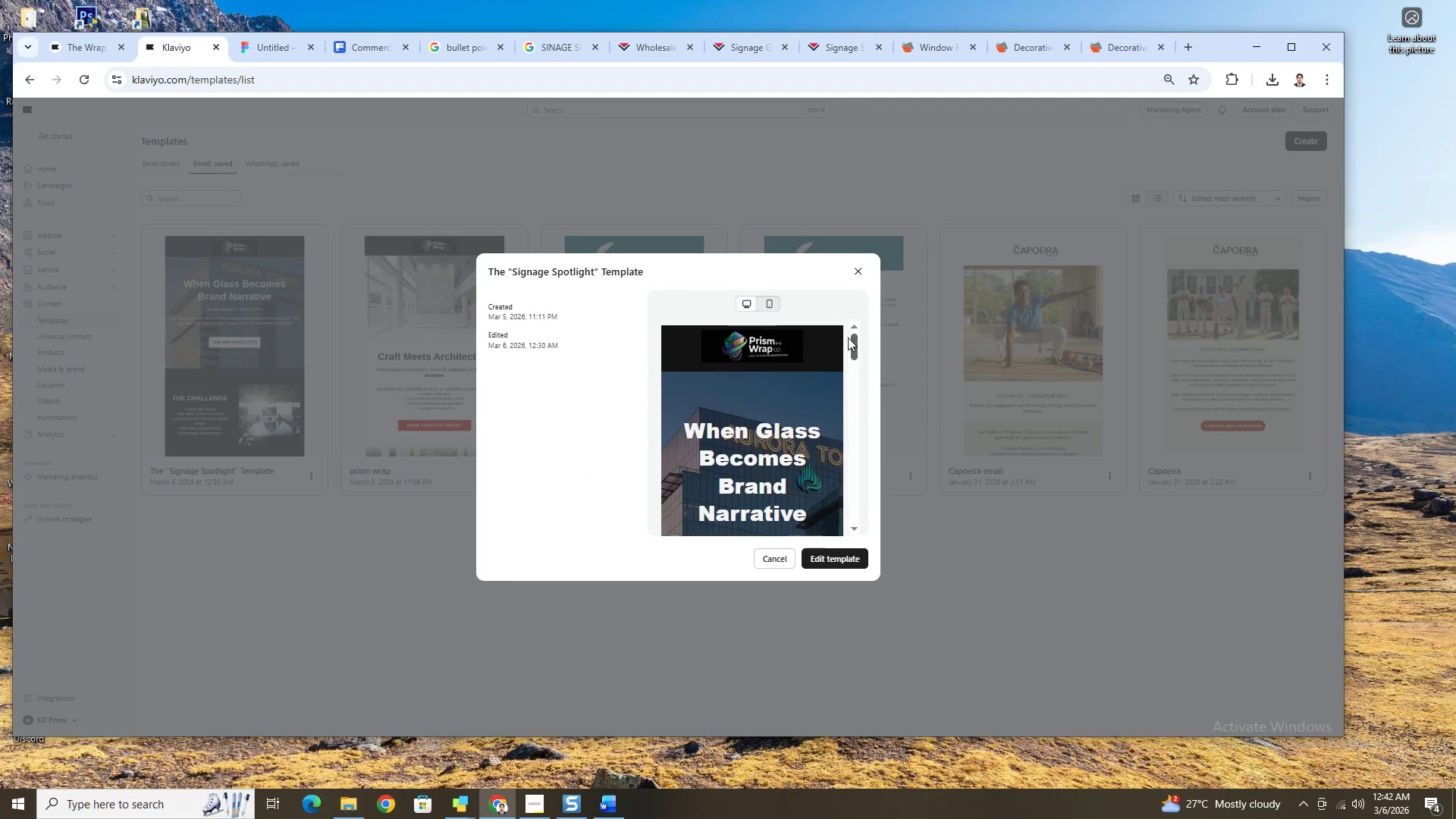 
left_click([764, 305])
 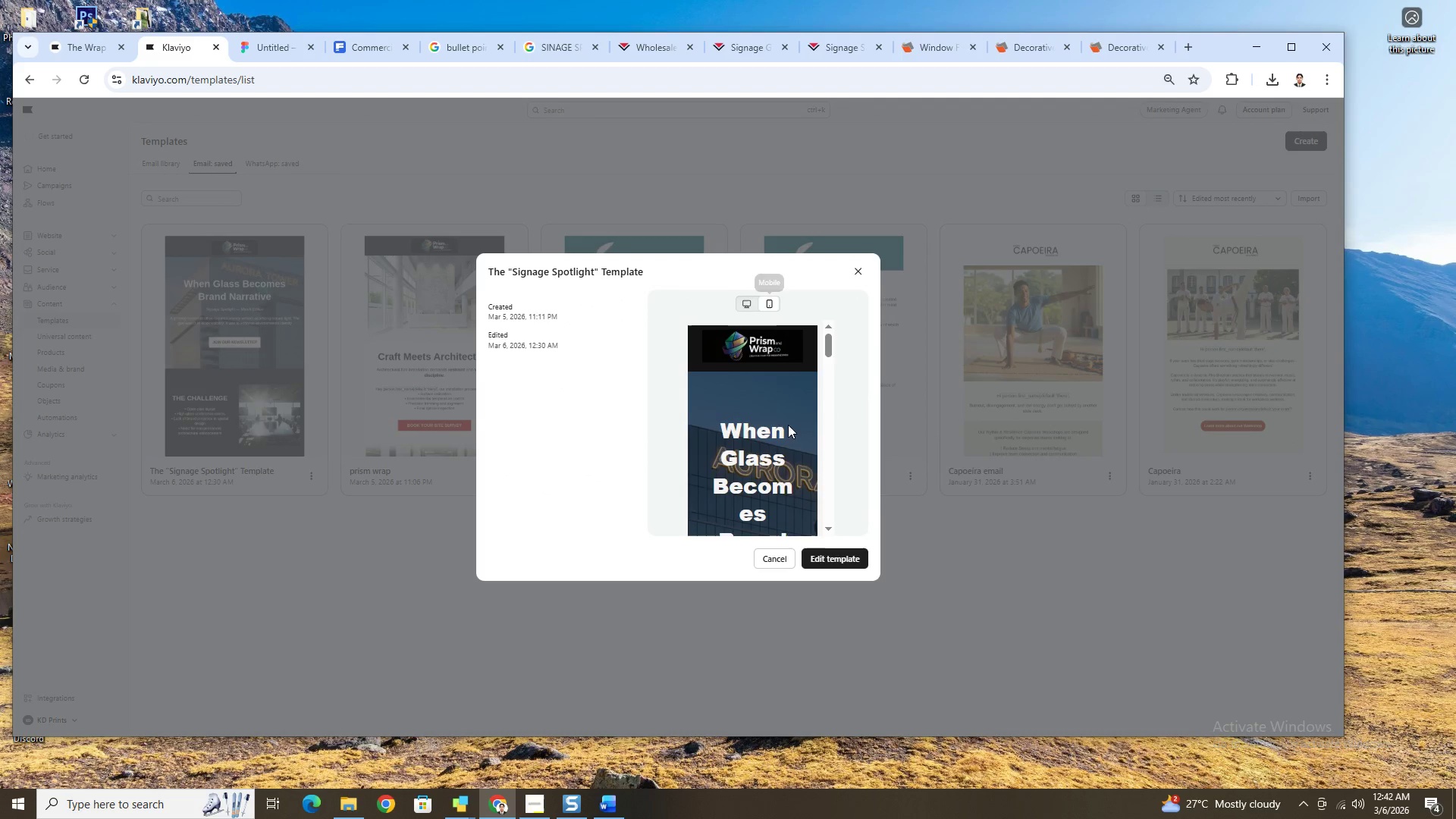 
scroll: coordinate [789, 448], scroll_direction: down, amount: 19.0
 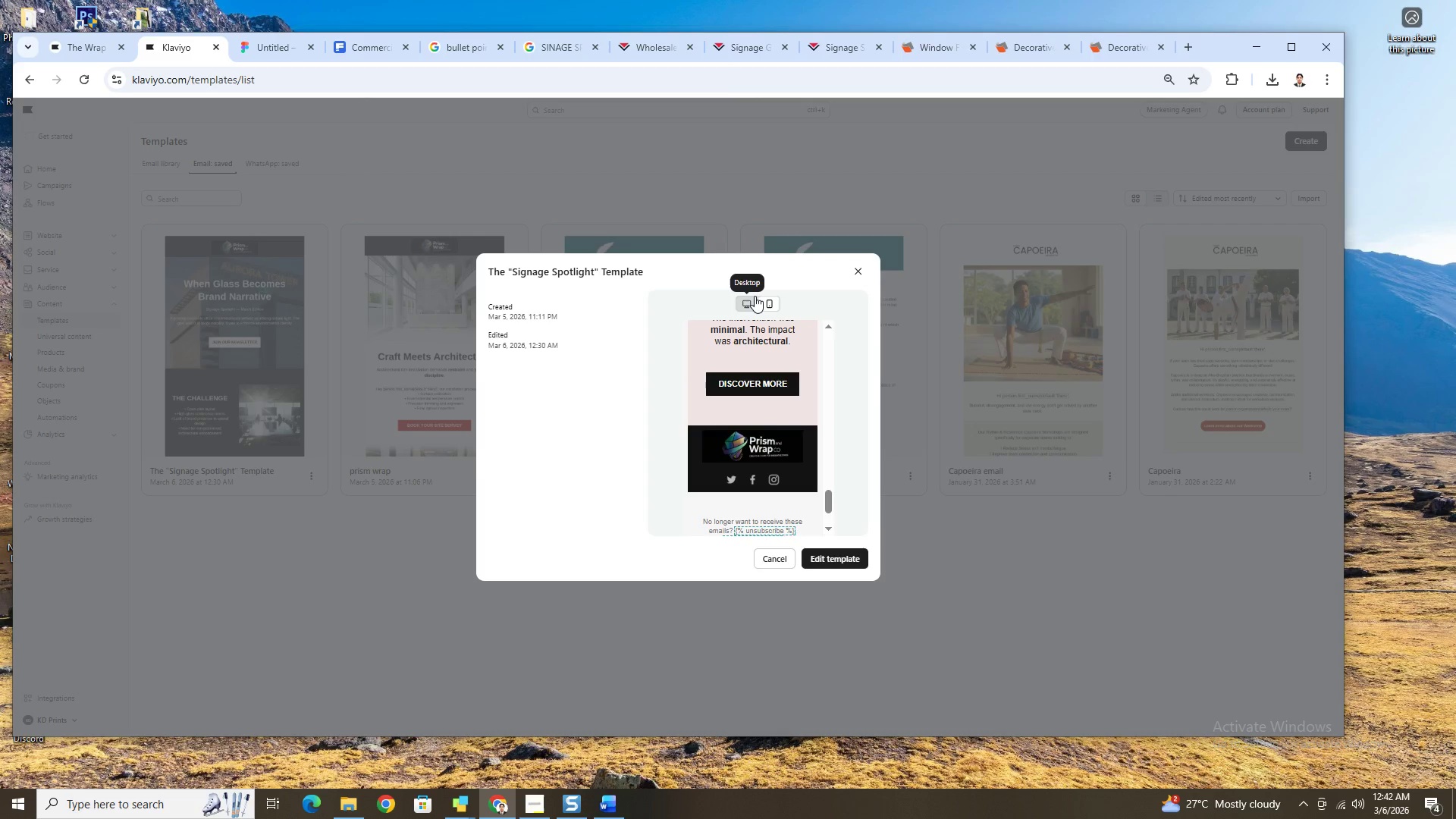 
left_click([755, 296])
 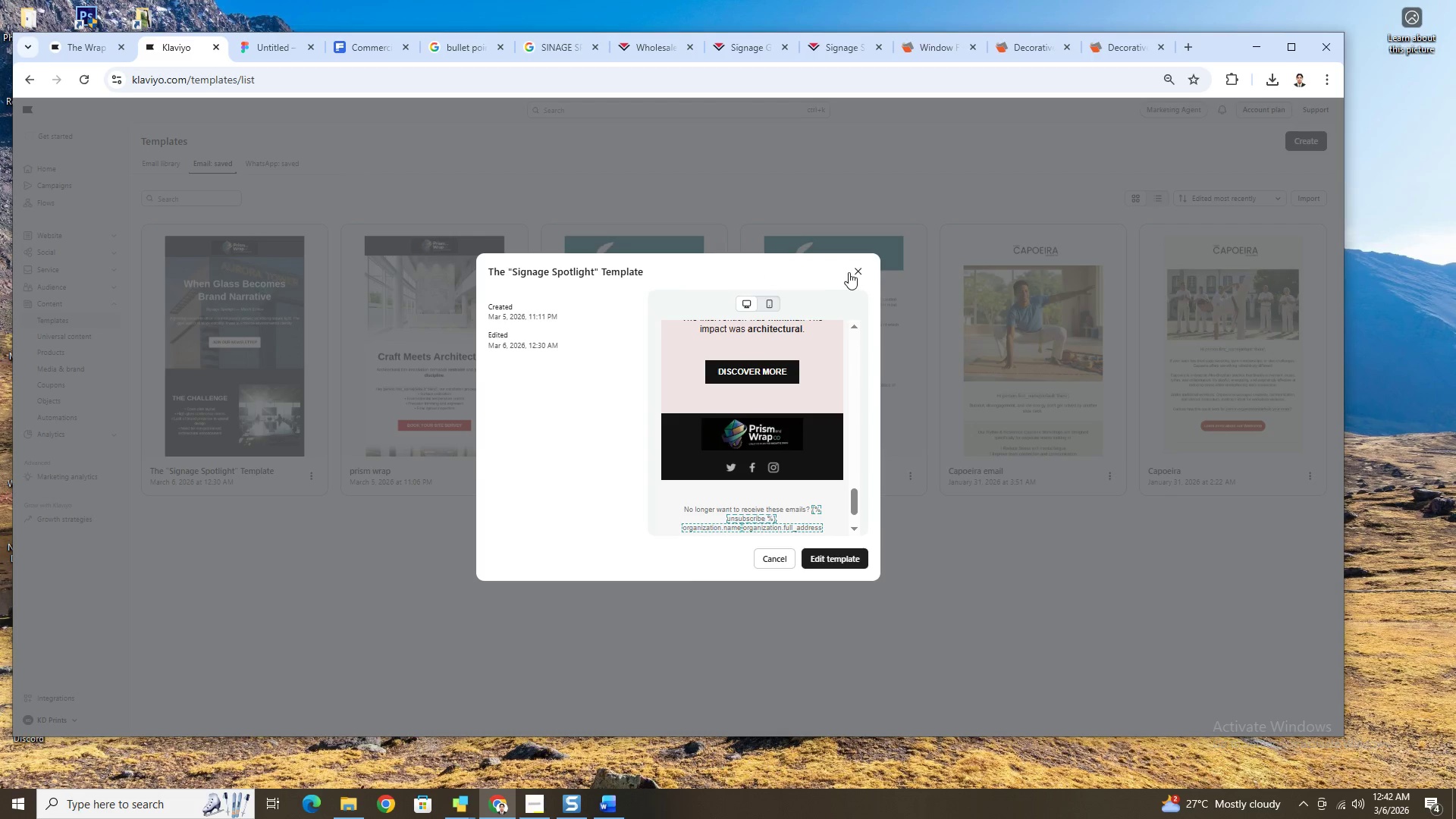 
left_click([857, 271])
 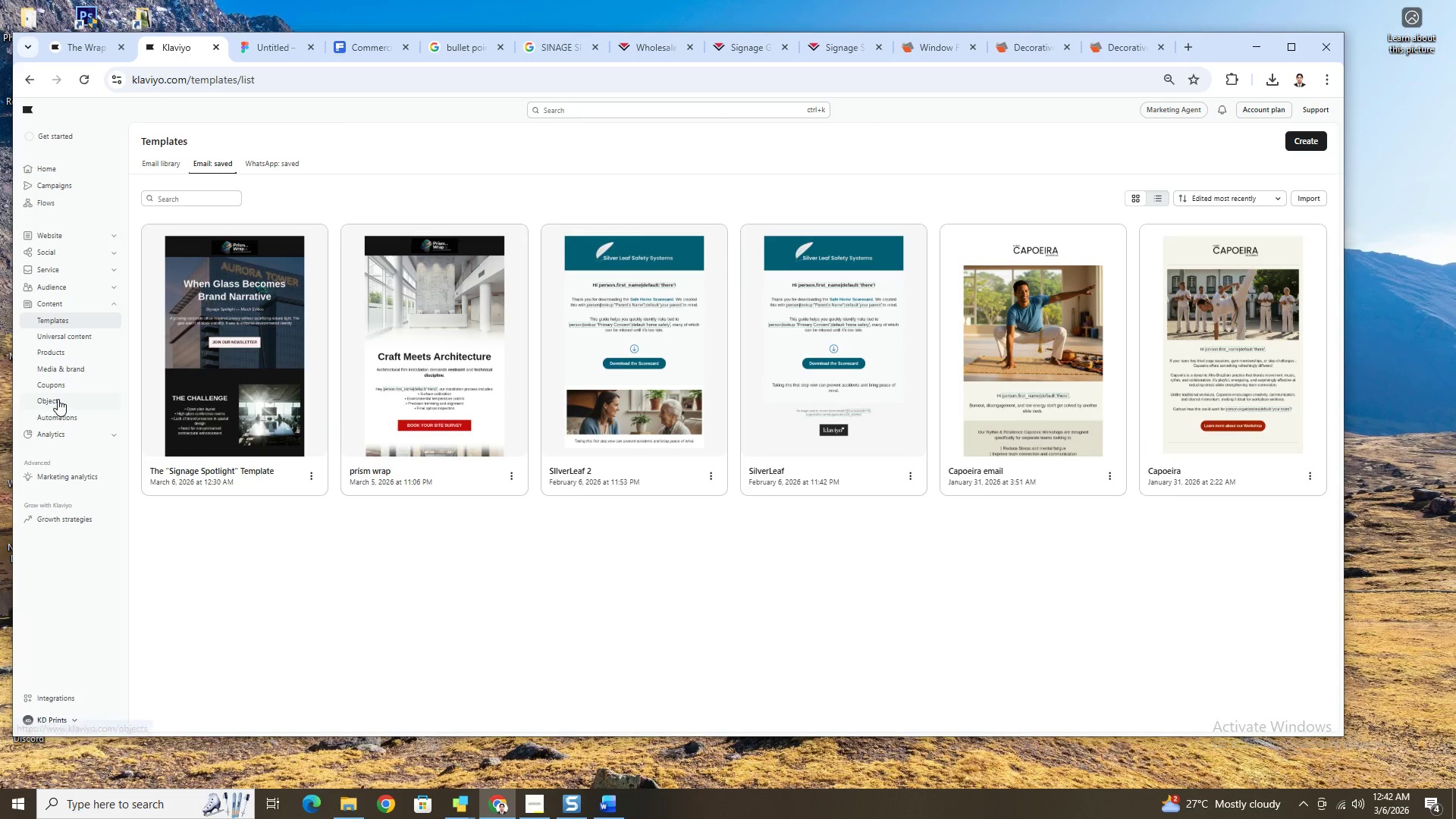 
wait(5.05)
 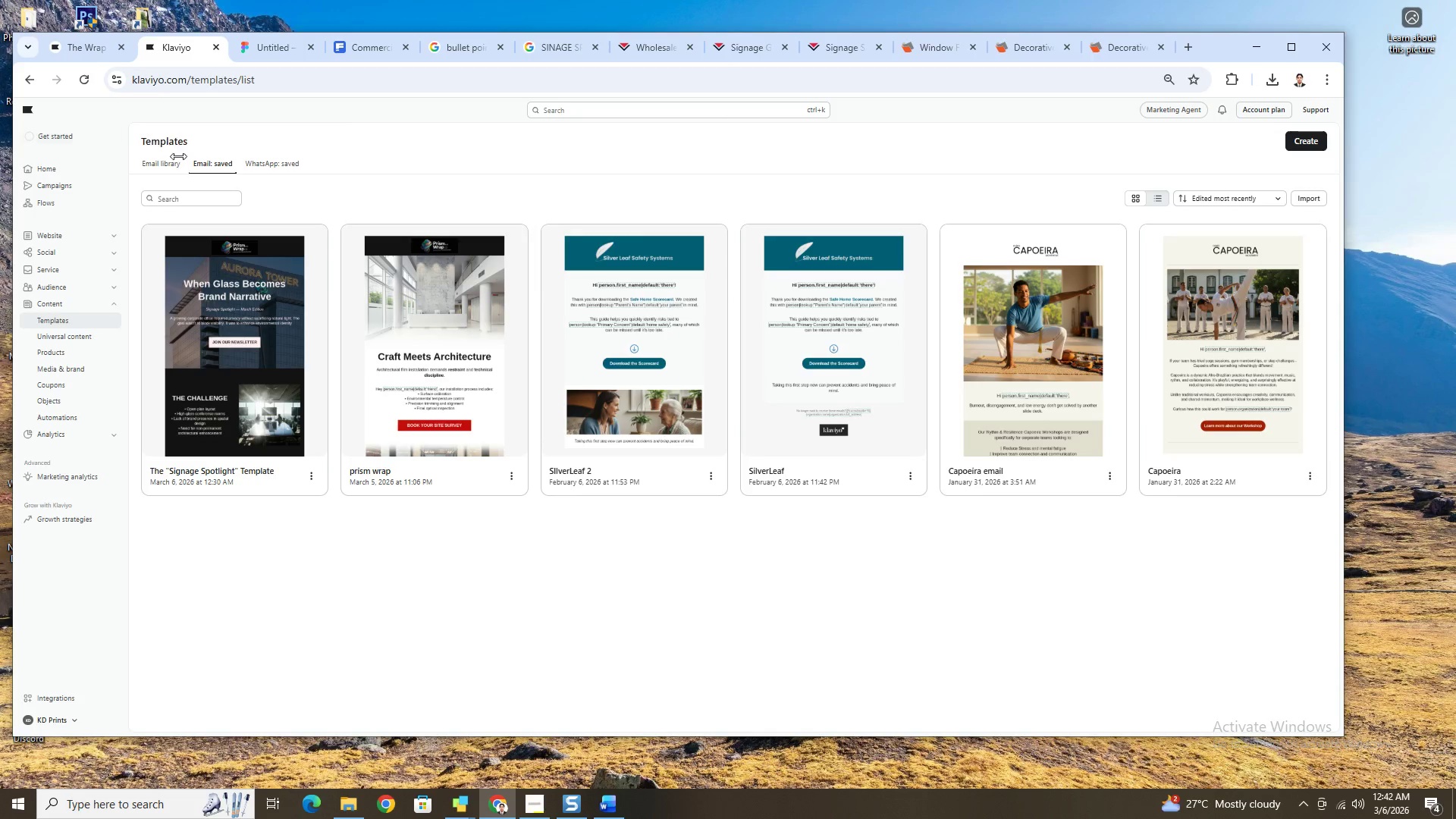 
left_click([103, 288])
 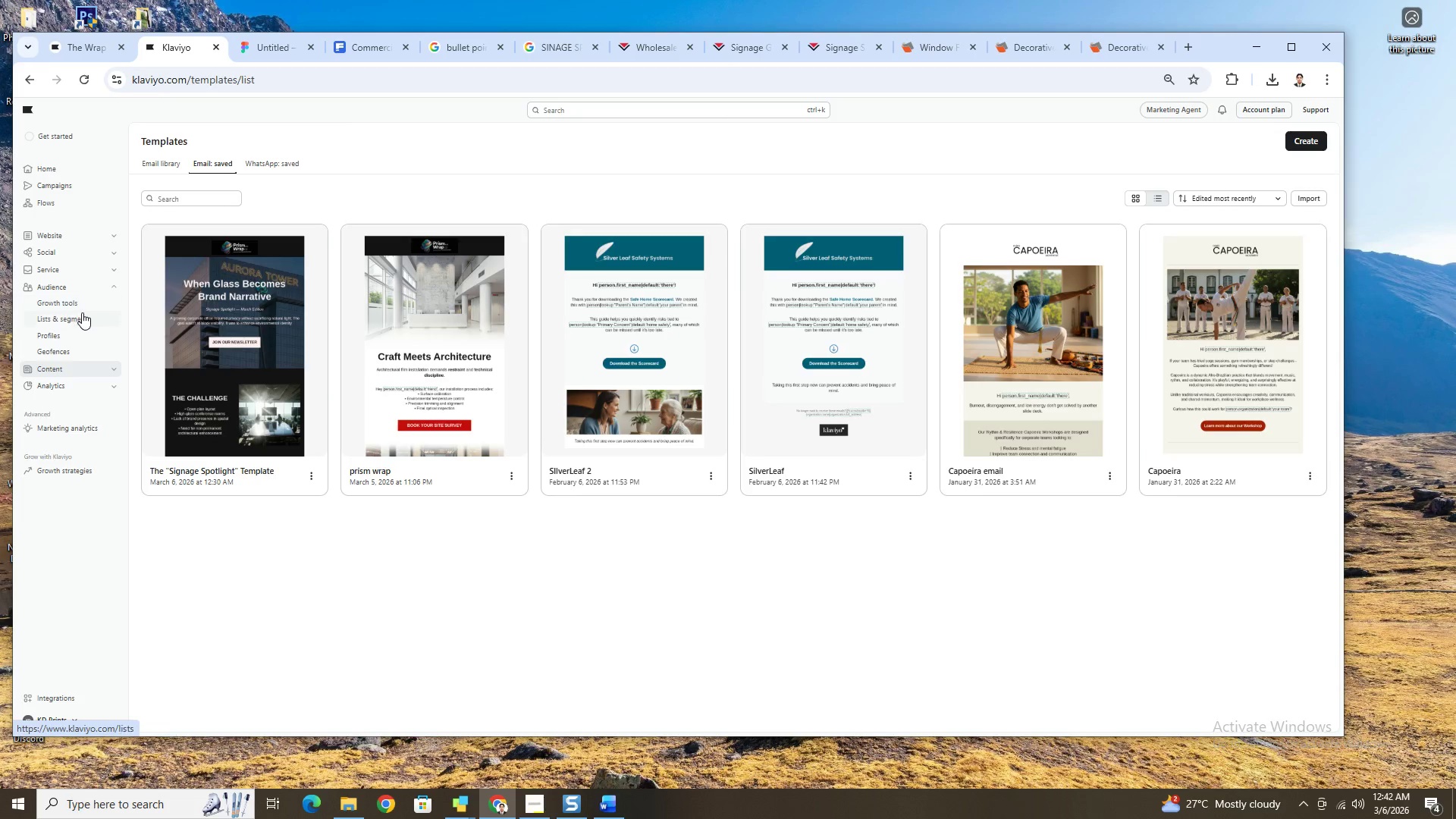 
left_click([83, 315])
 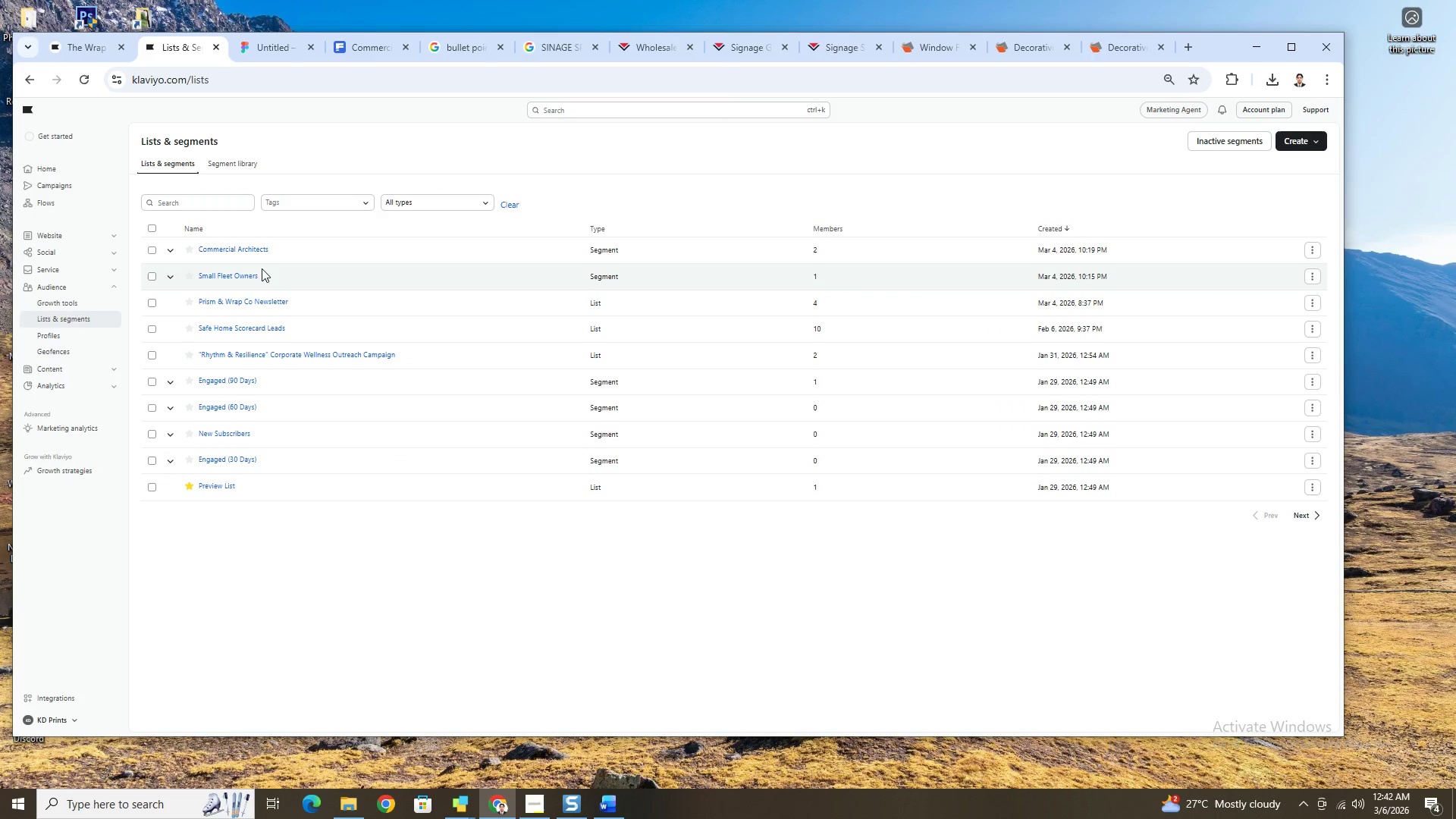 
wait(5.31)
 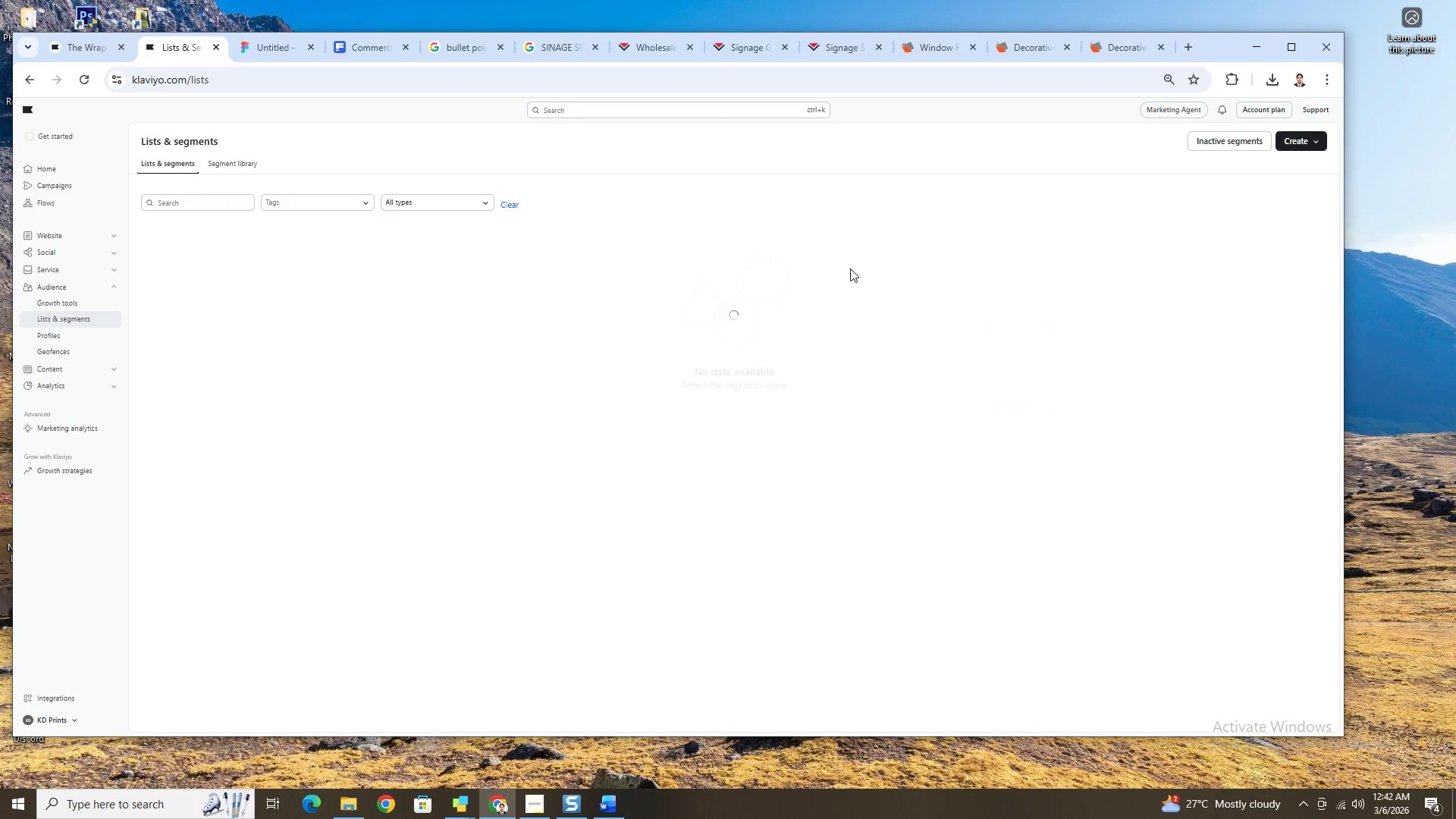 
left_click([171, 276])
 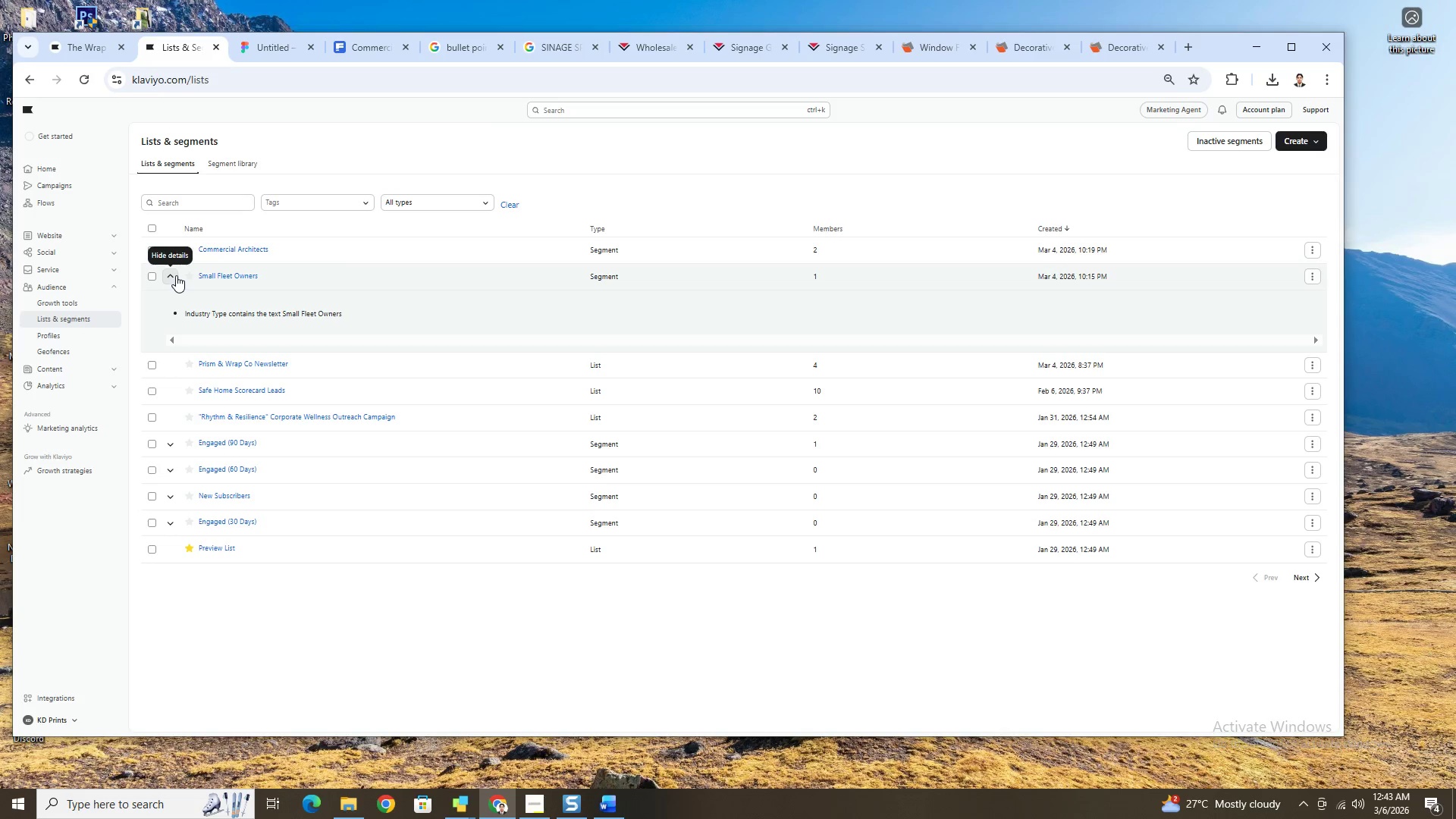 
wait(7.45)
 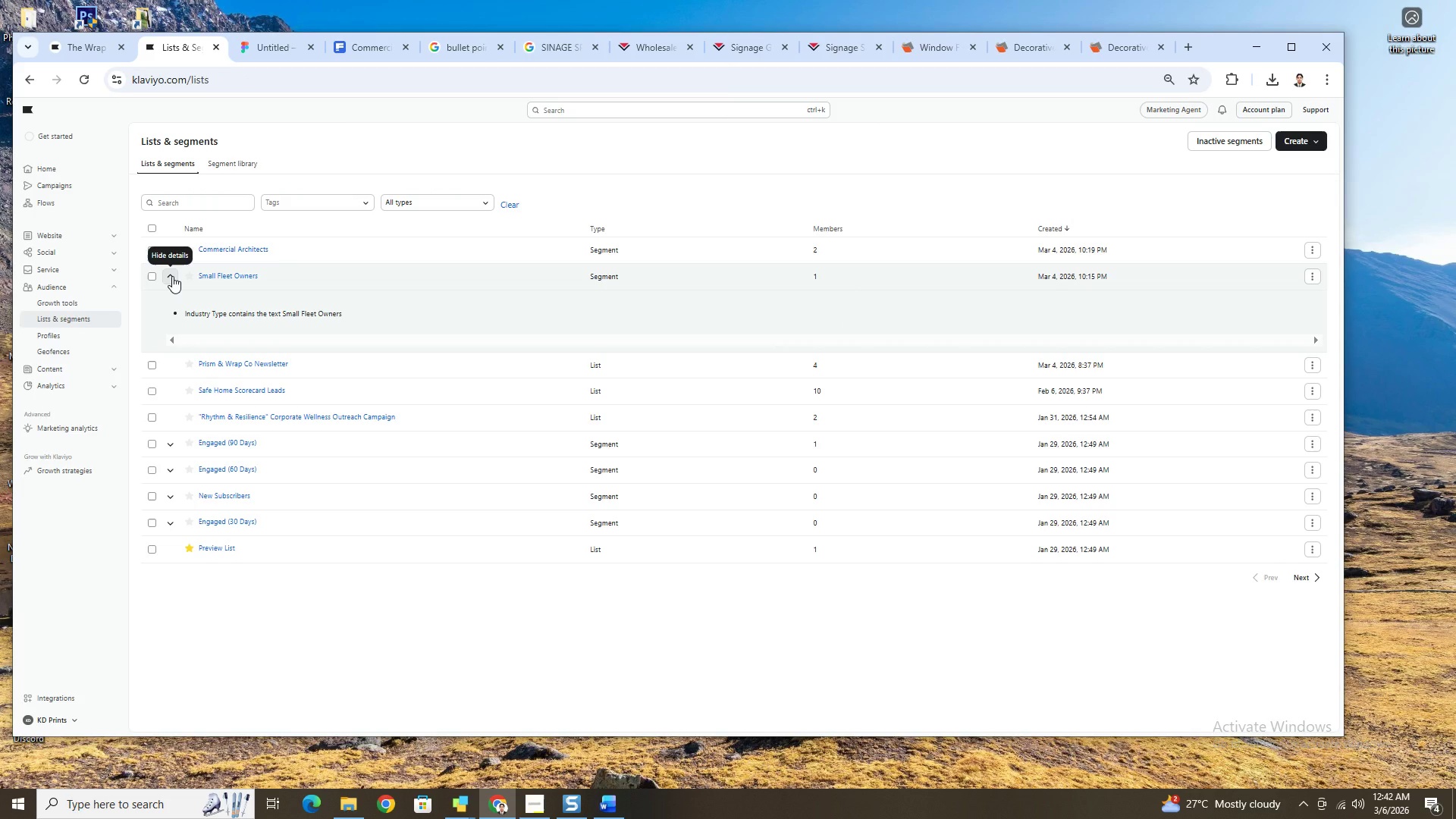 
left_click([177, 275])
 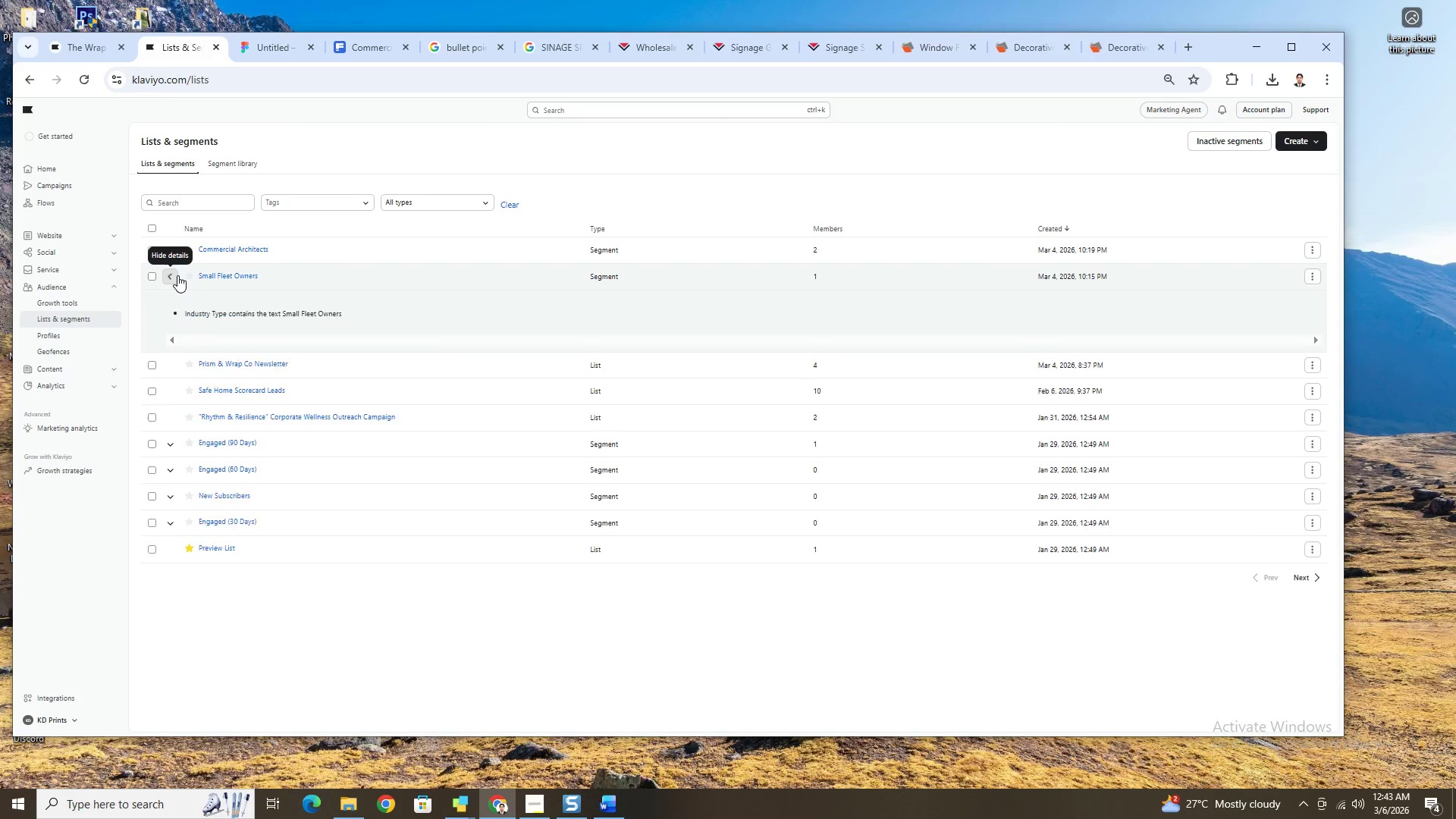 
double_click([177, 275])
 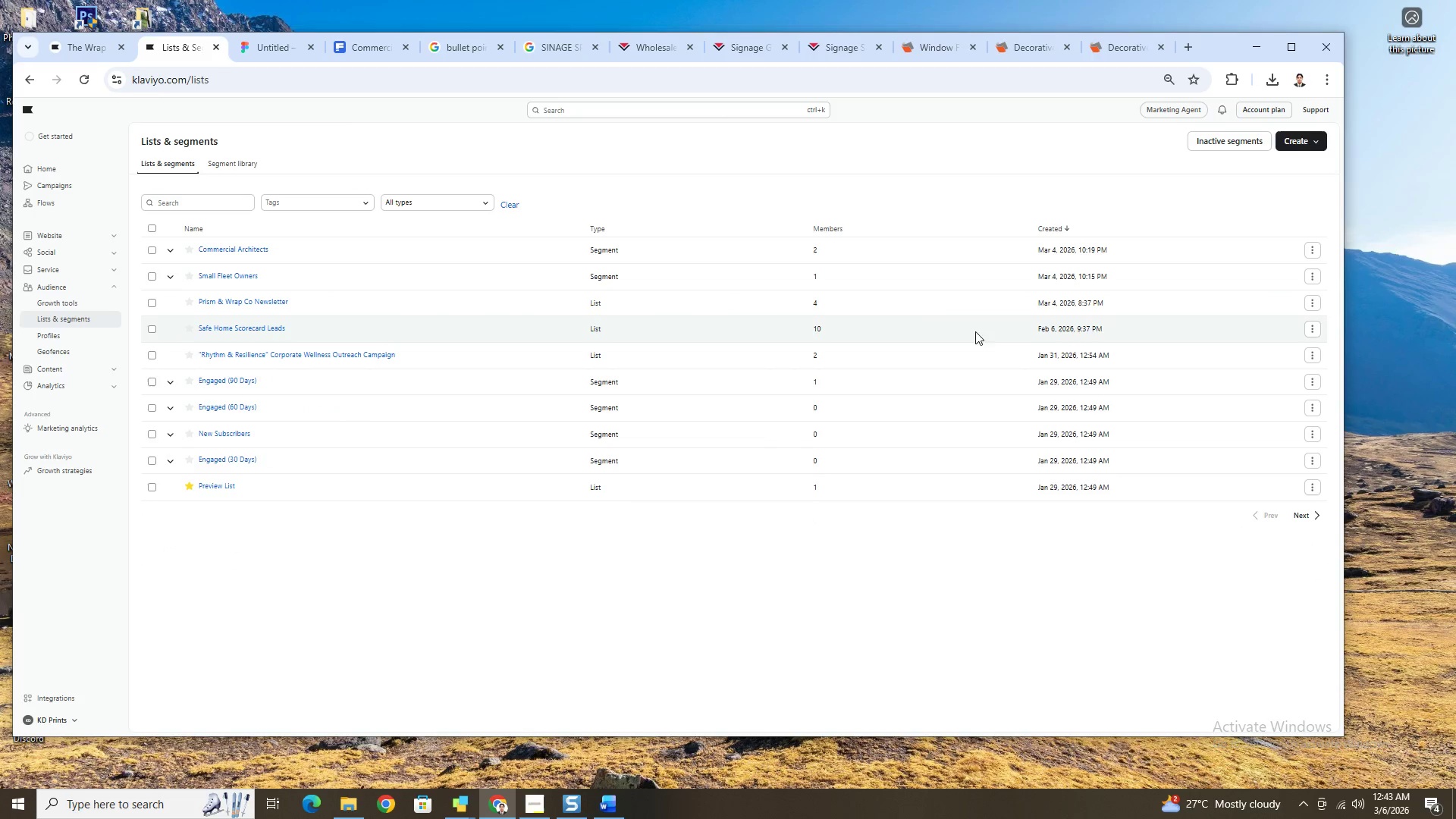 
wait(10.19)
 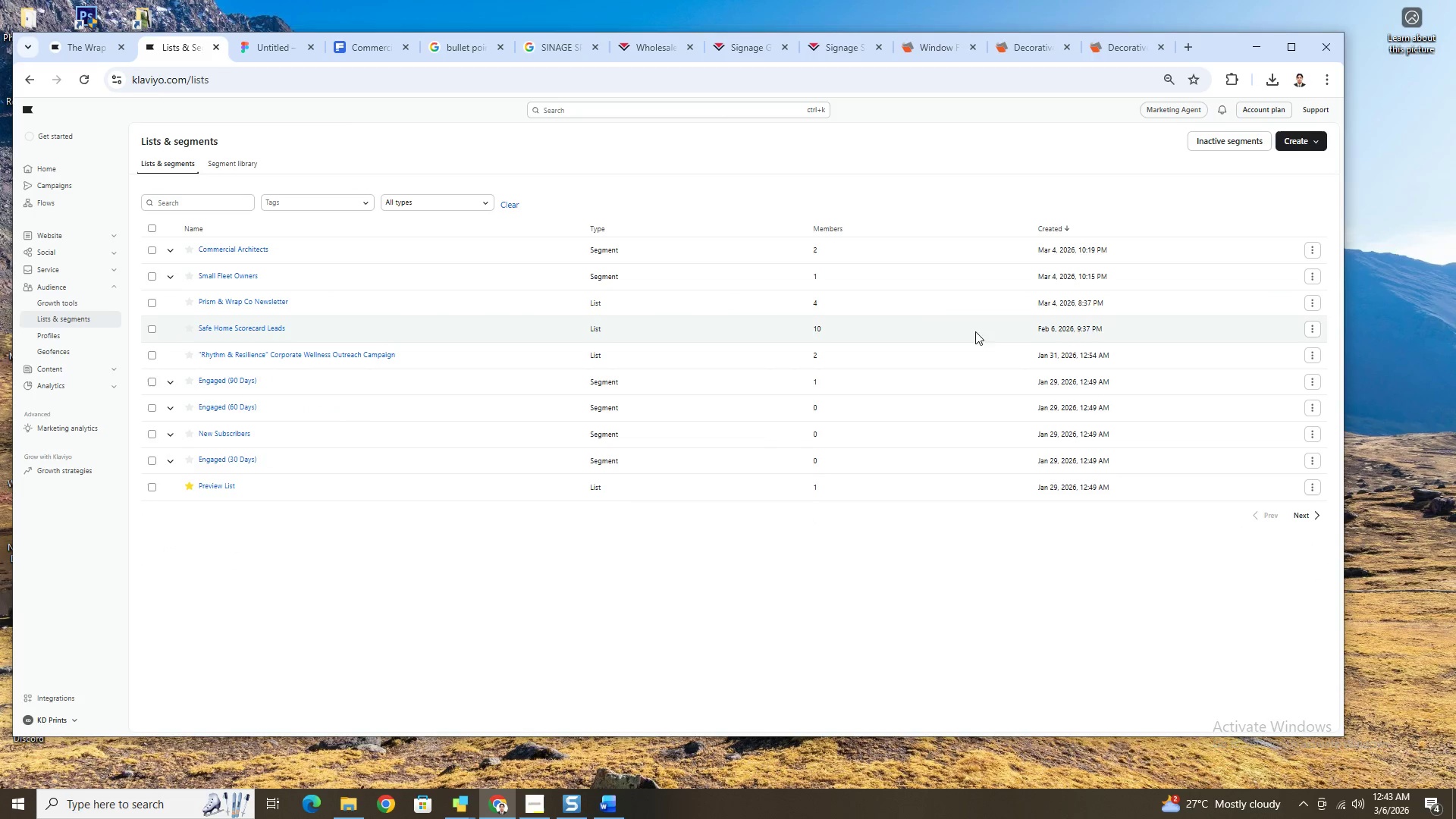 
left_click([1280, 146])
 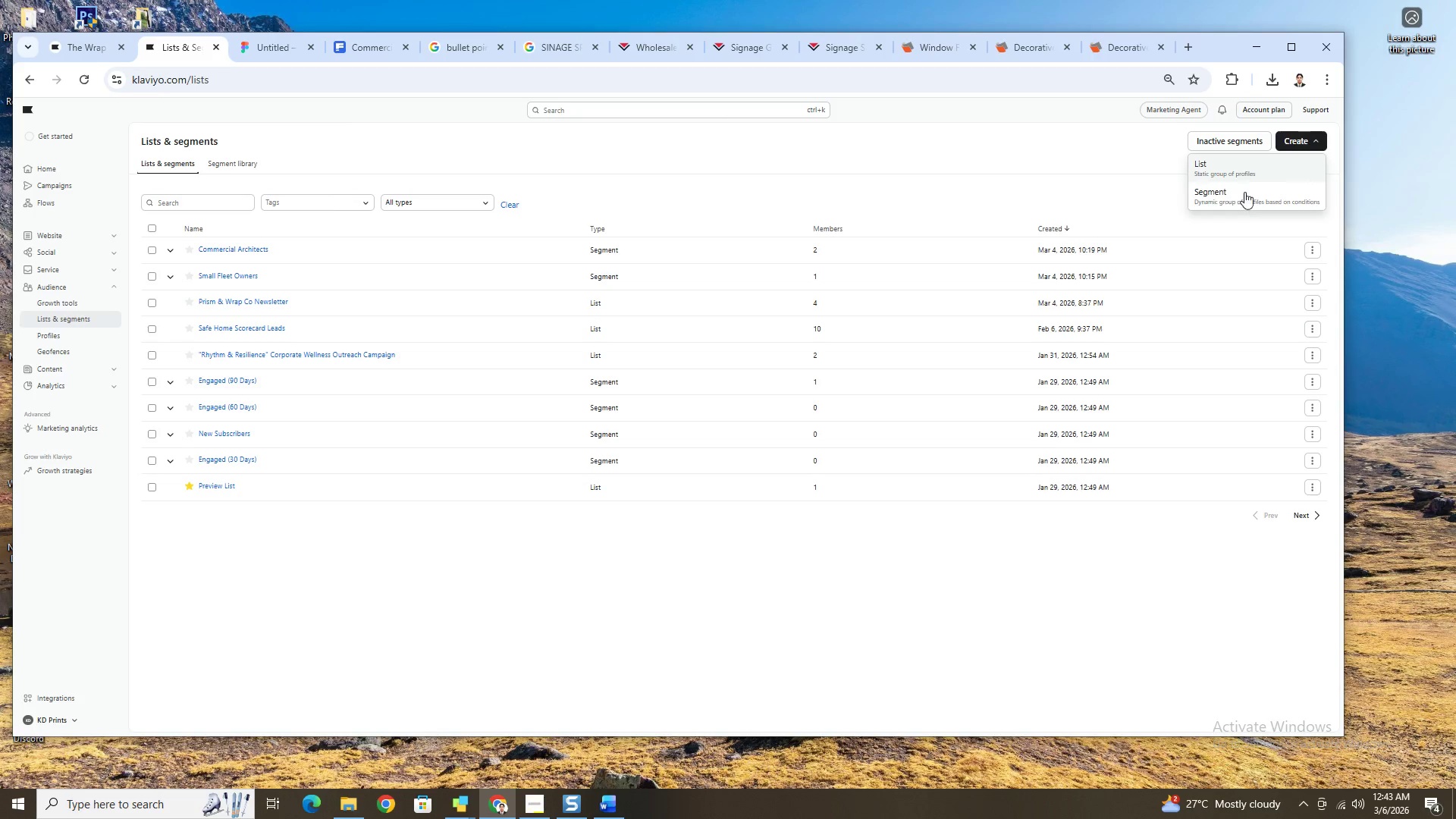 
left_click([1240, 203])
 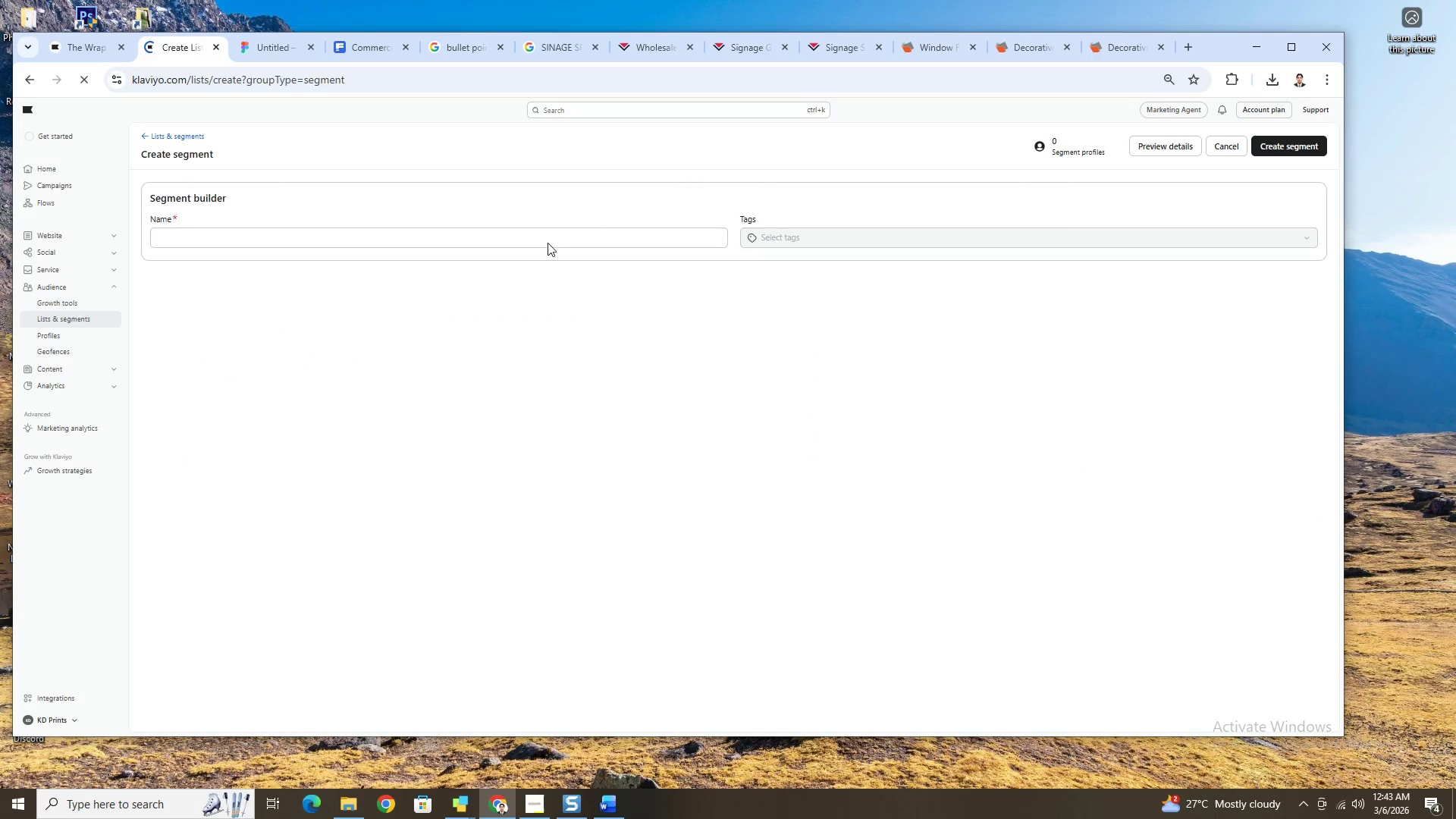 
left_click([529, 243])
 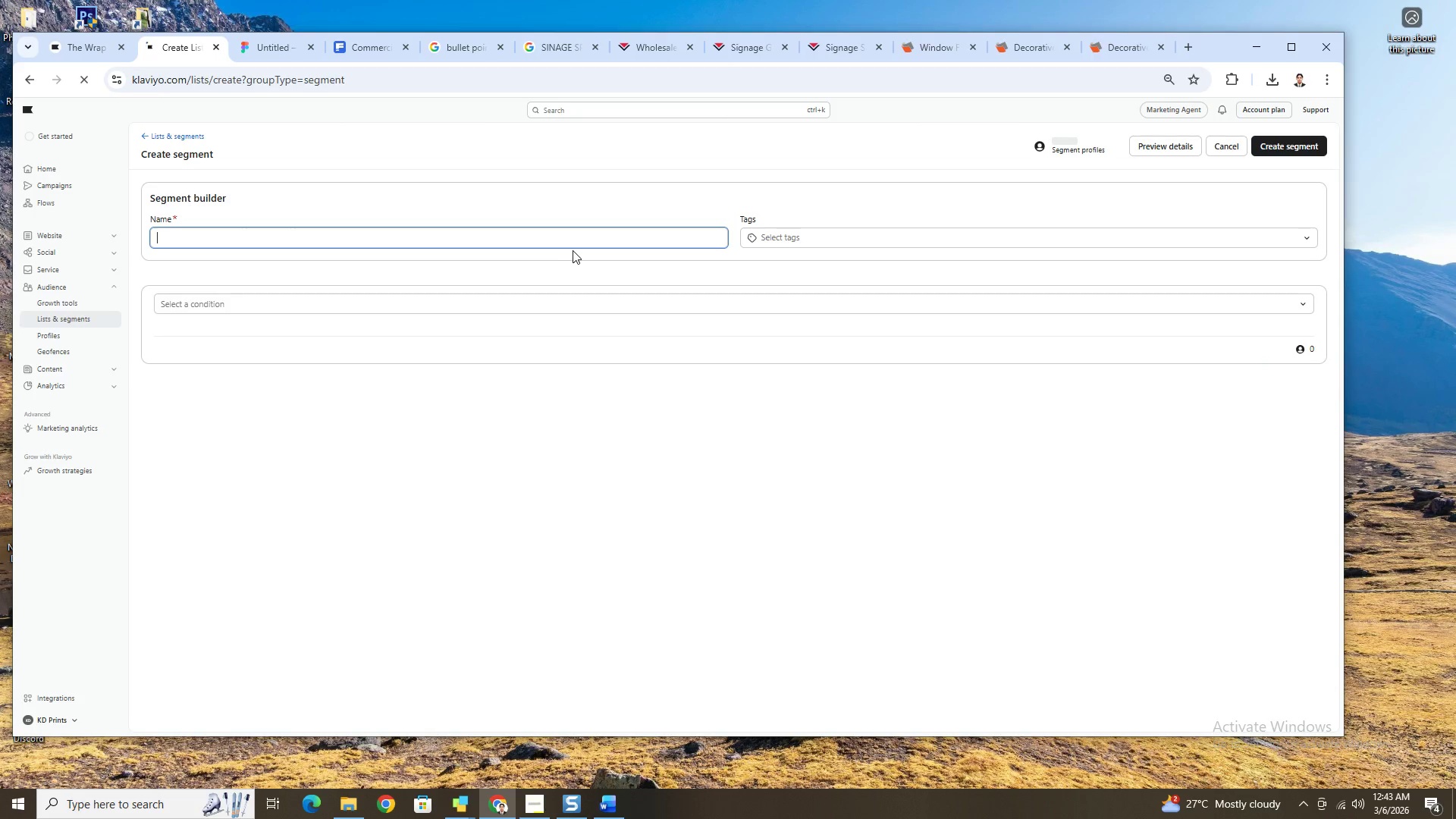 
left_click([411, 311])
 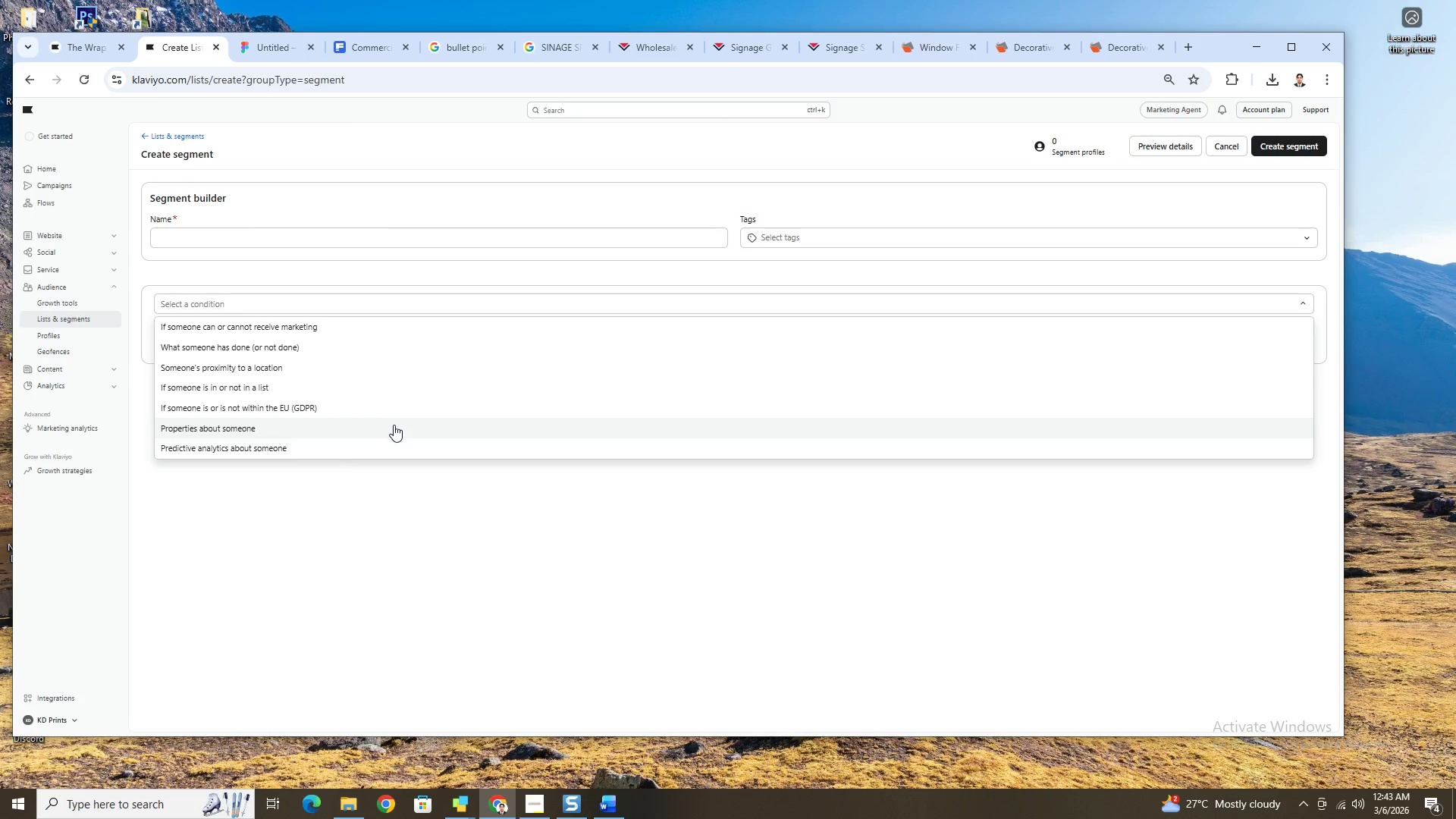 
left_click([394, 425])
 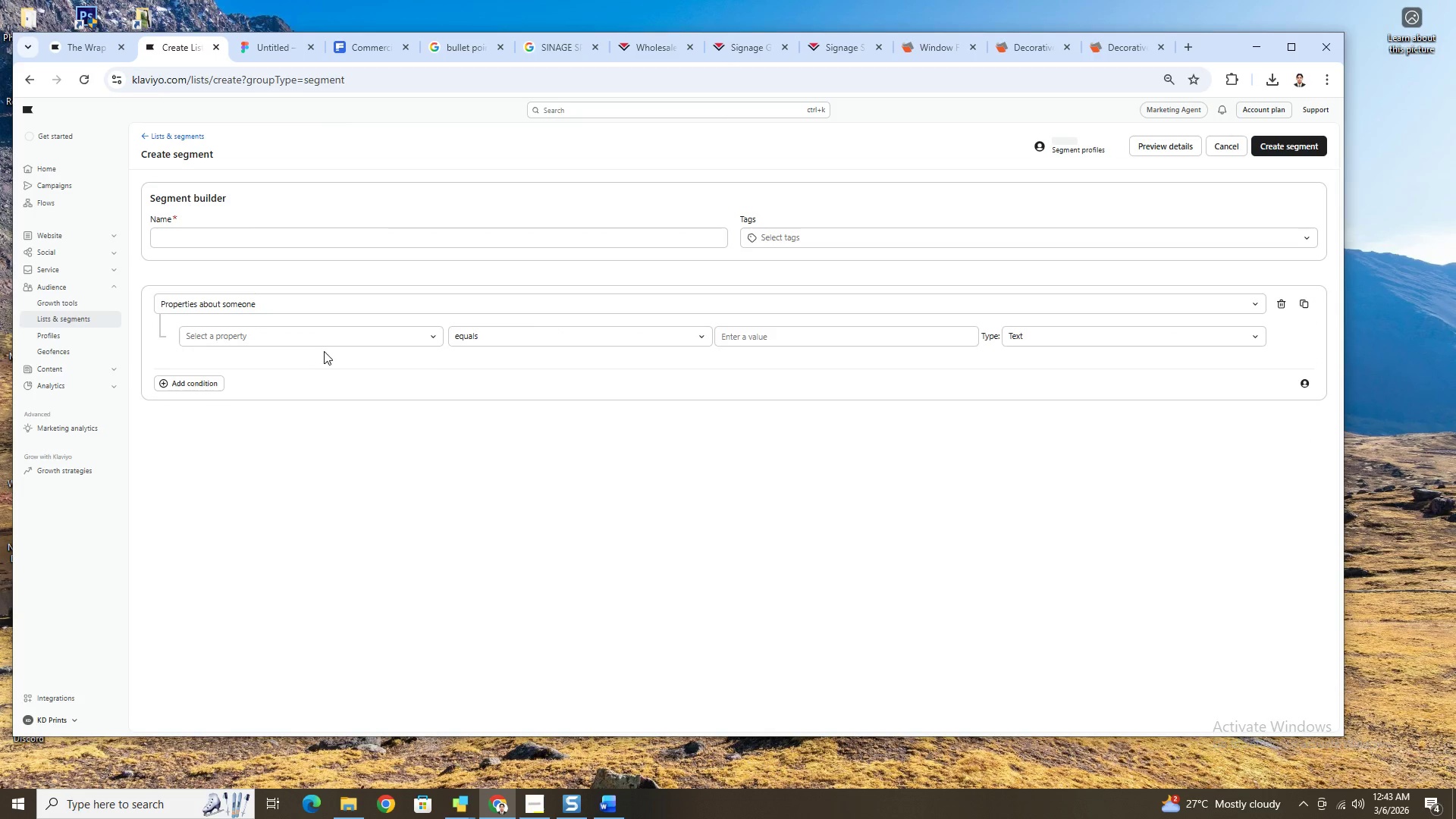 
left_click([344, 337])
 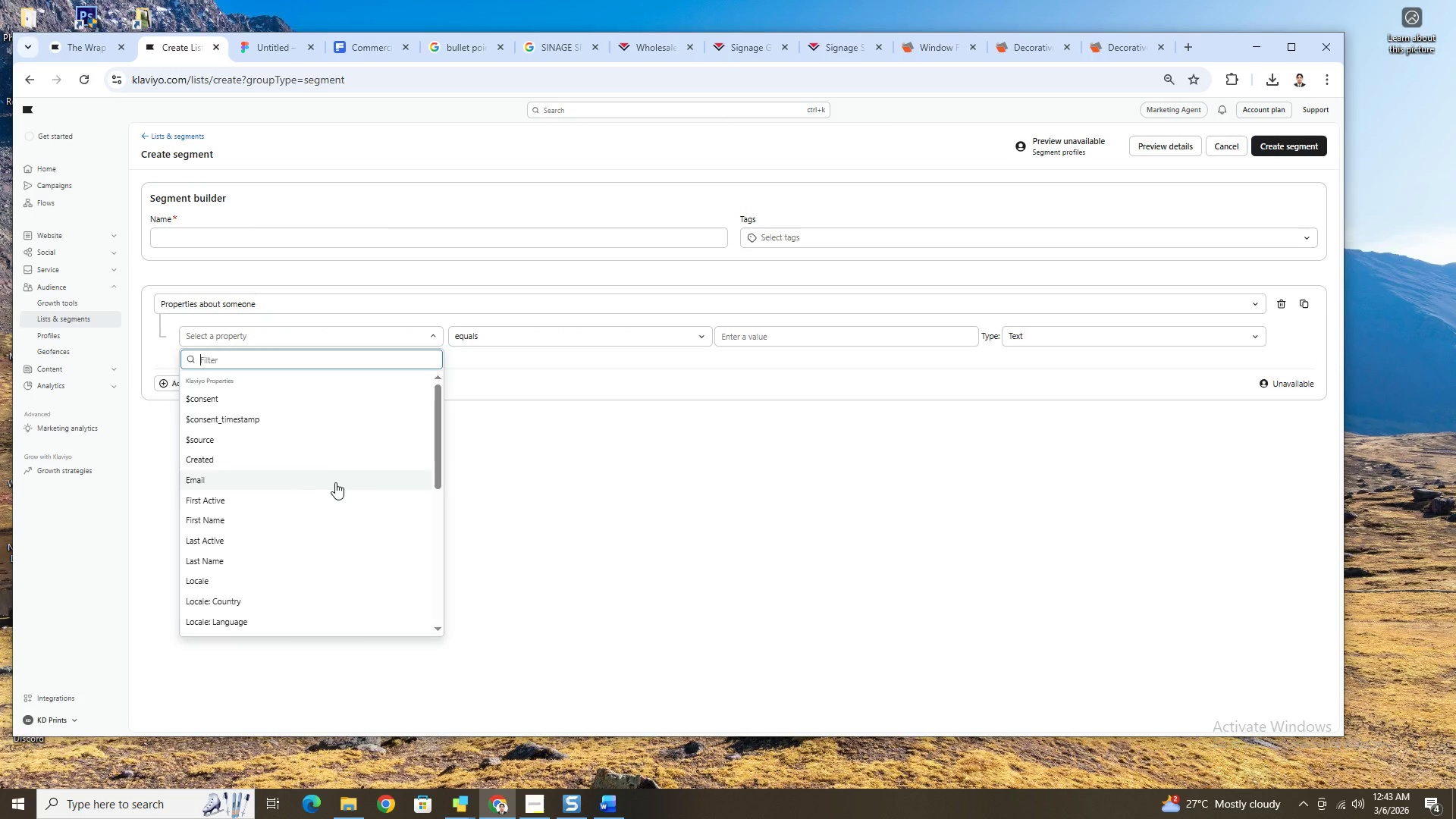 
scroll: coordinate [345, 525], scroll_direction: down, amount: 6.0
 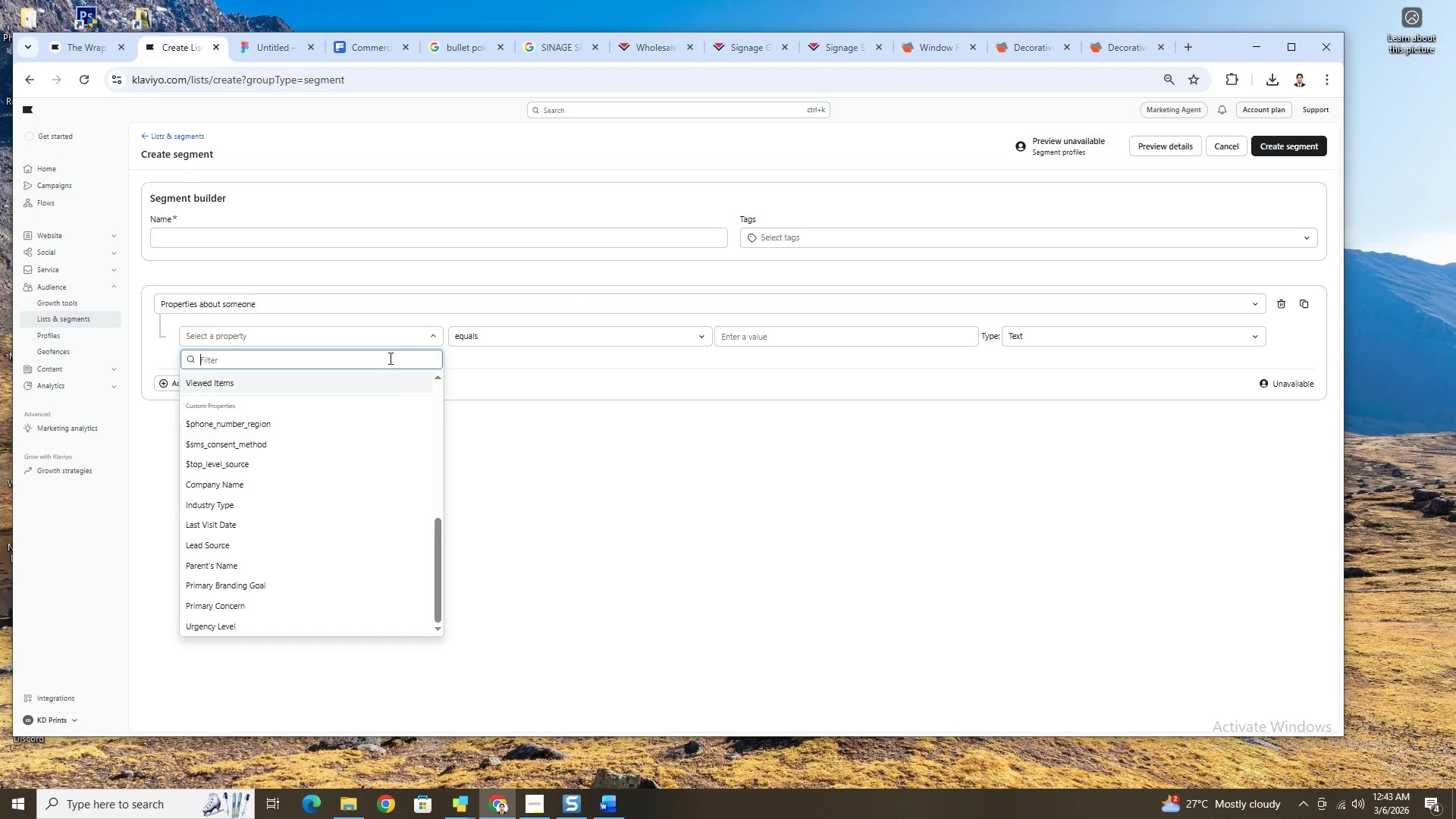 
left_click([400, 337])
 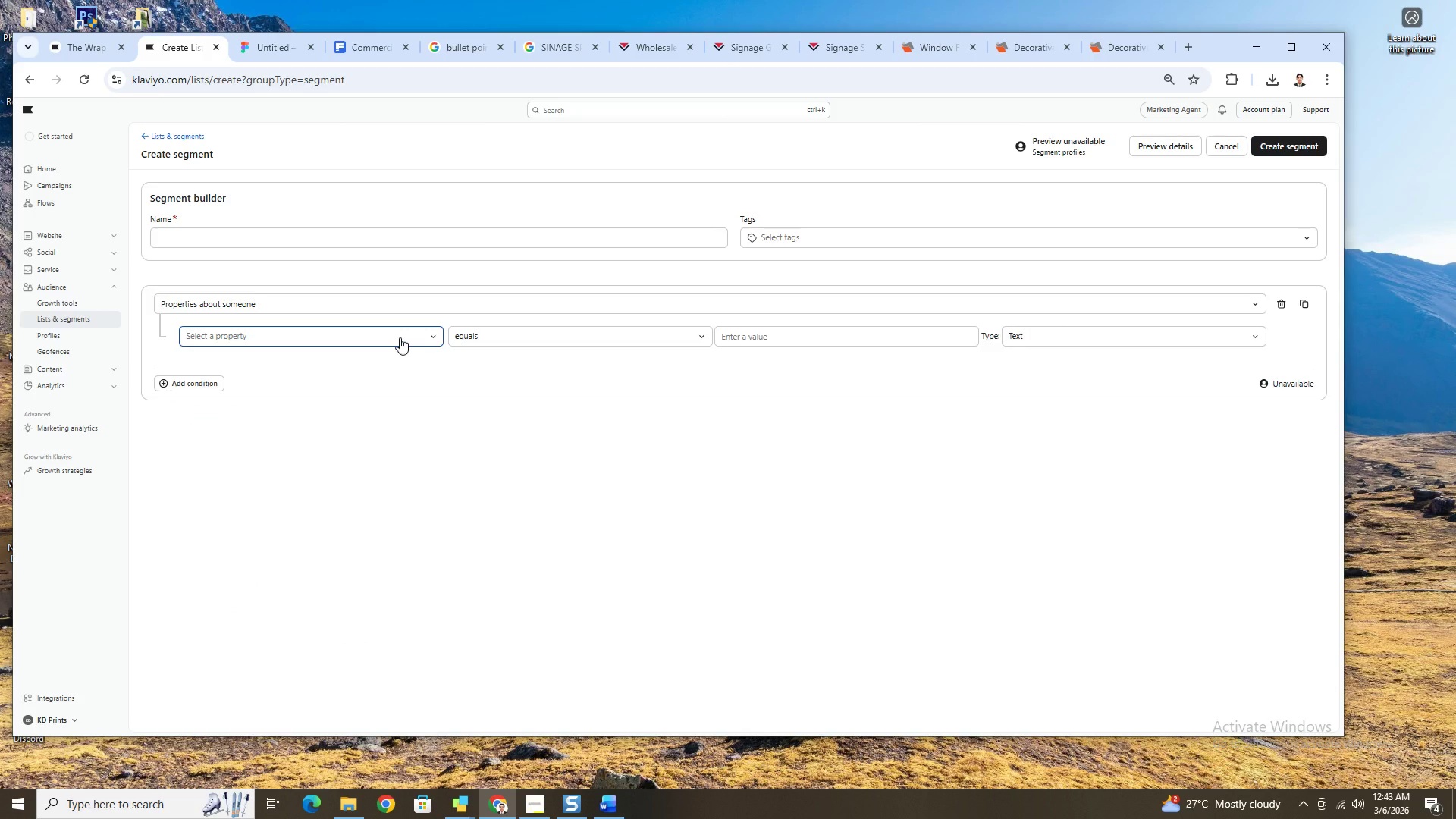 
left_click([400, 337])
 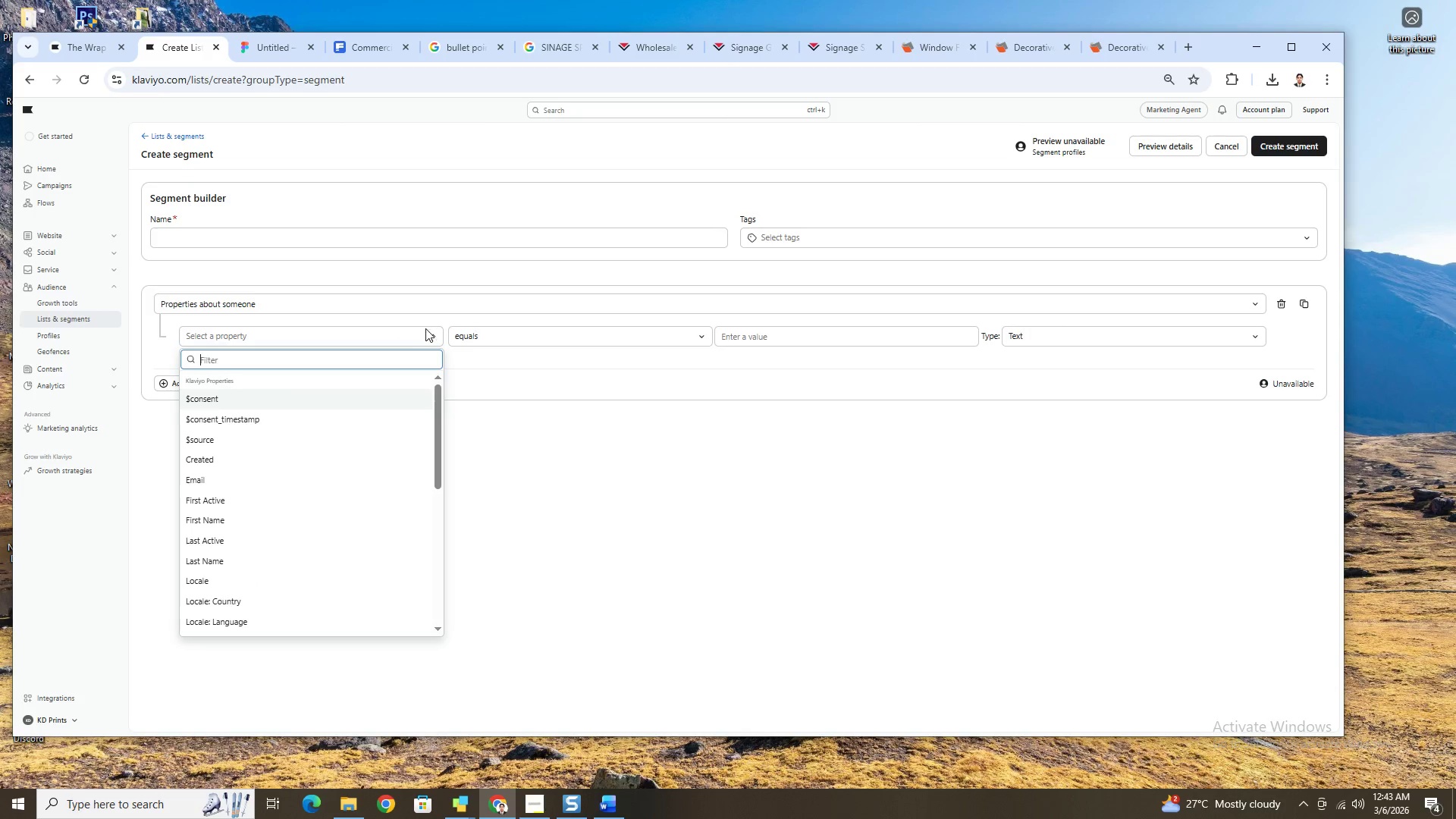 
left_click([430, 311])
 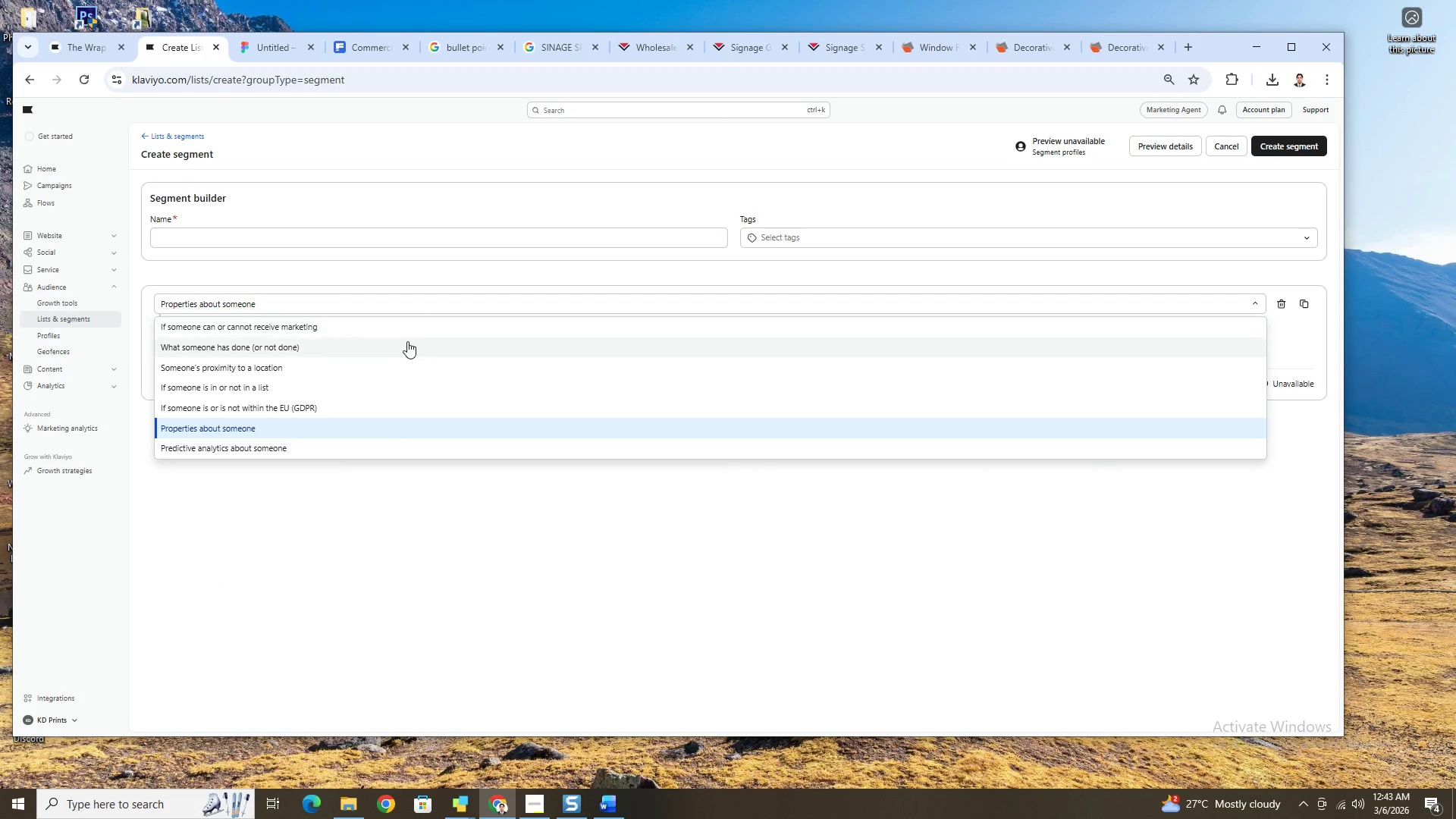 
left_click([407, 344])
 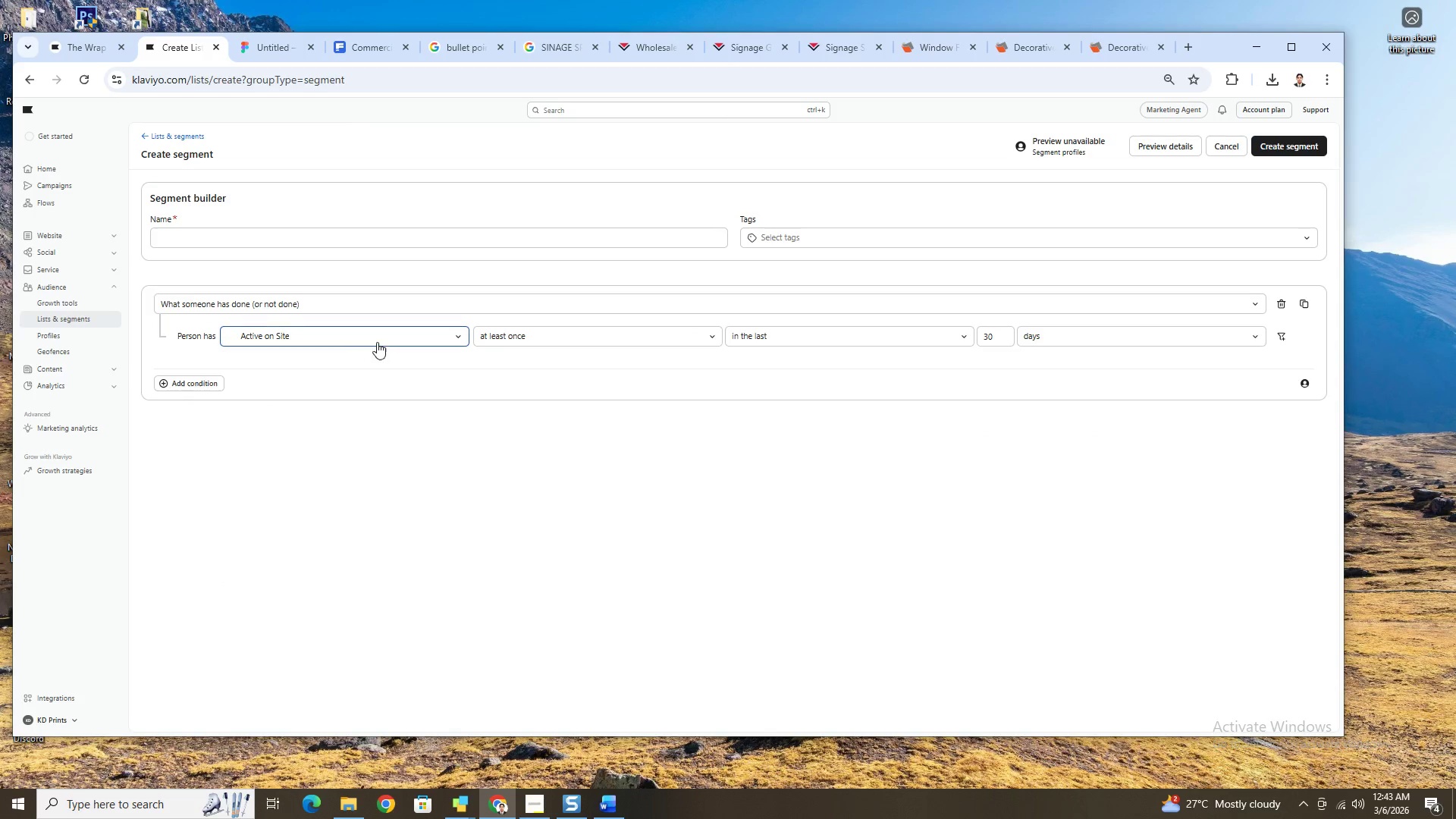 
left_click([391, 342])
 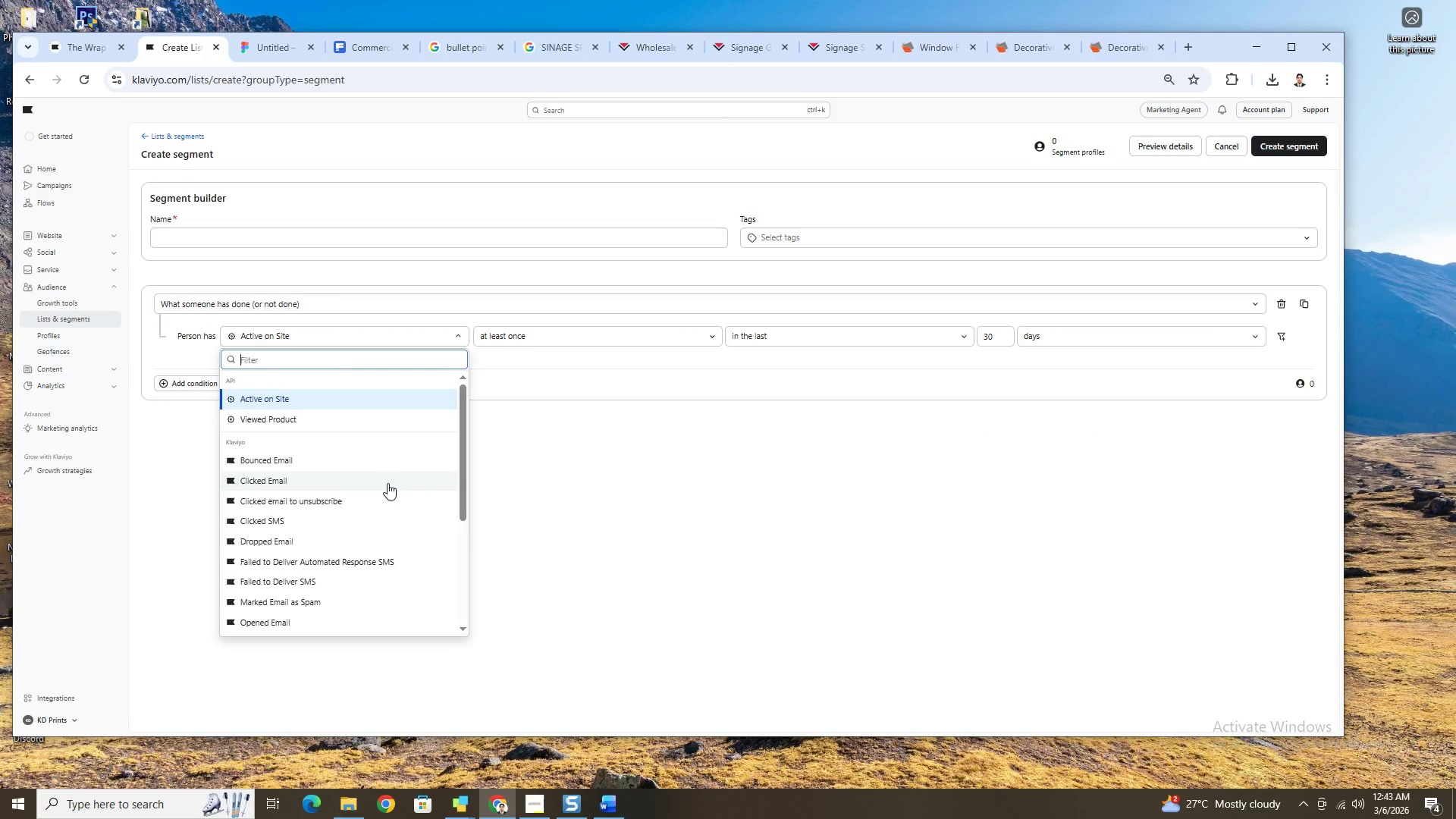 
left_click([388, 483])
 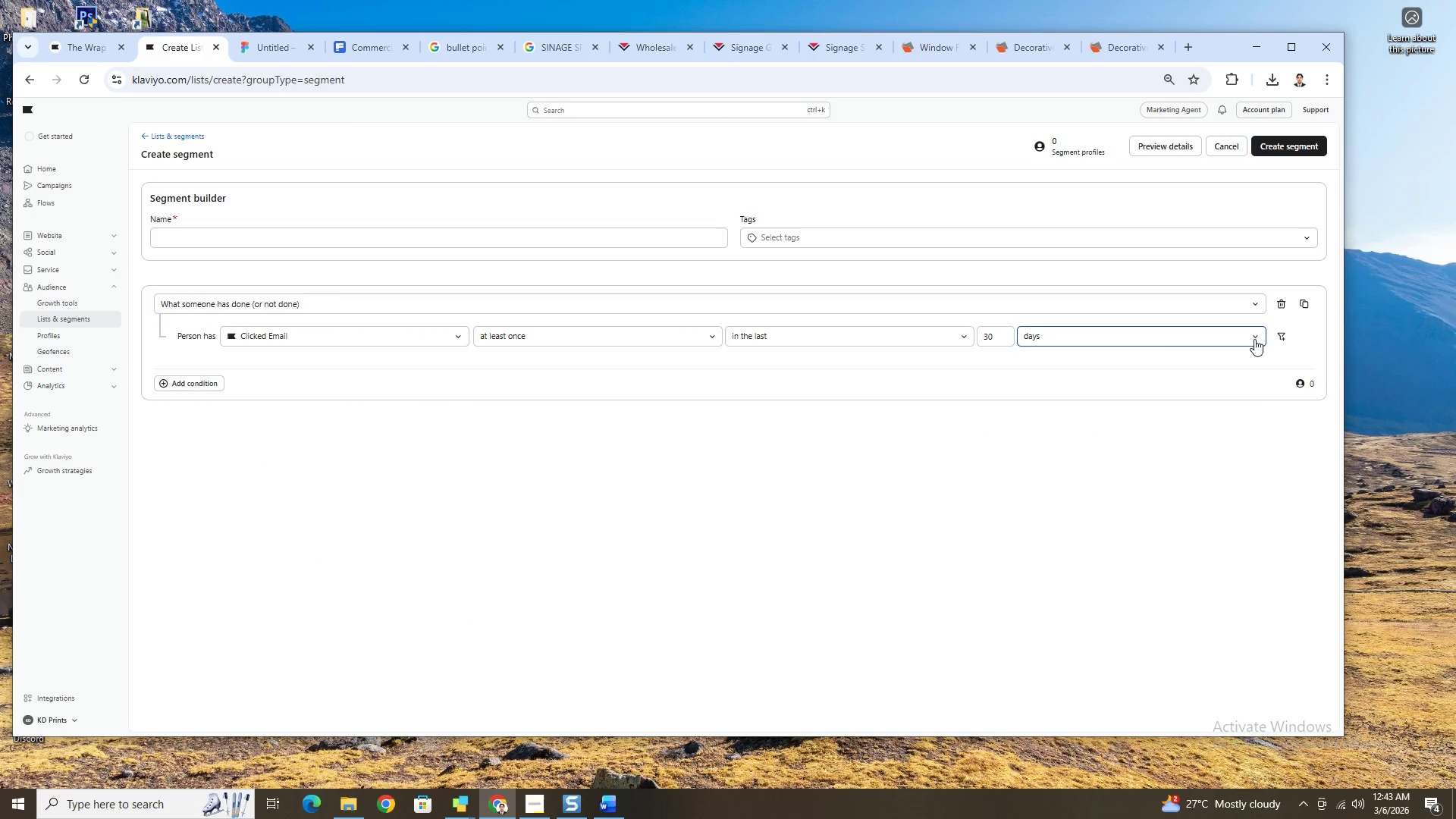 
left_click([1283, 337])
 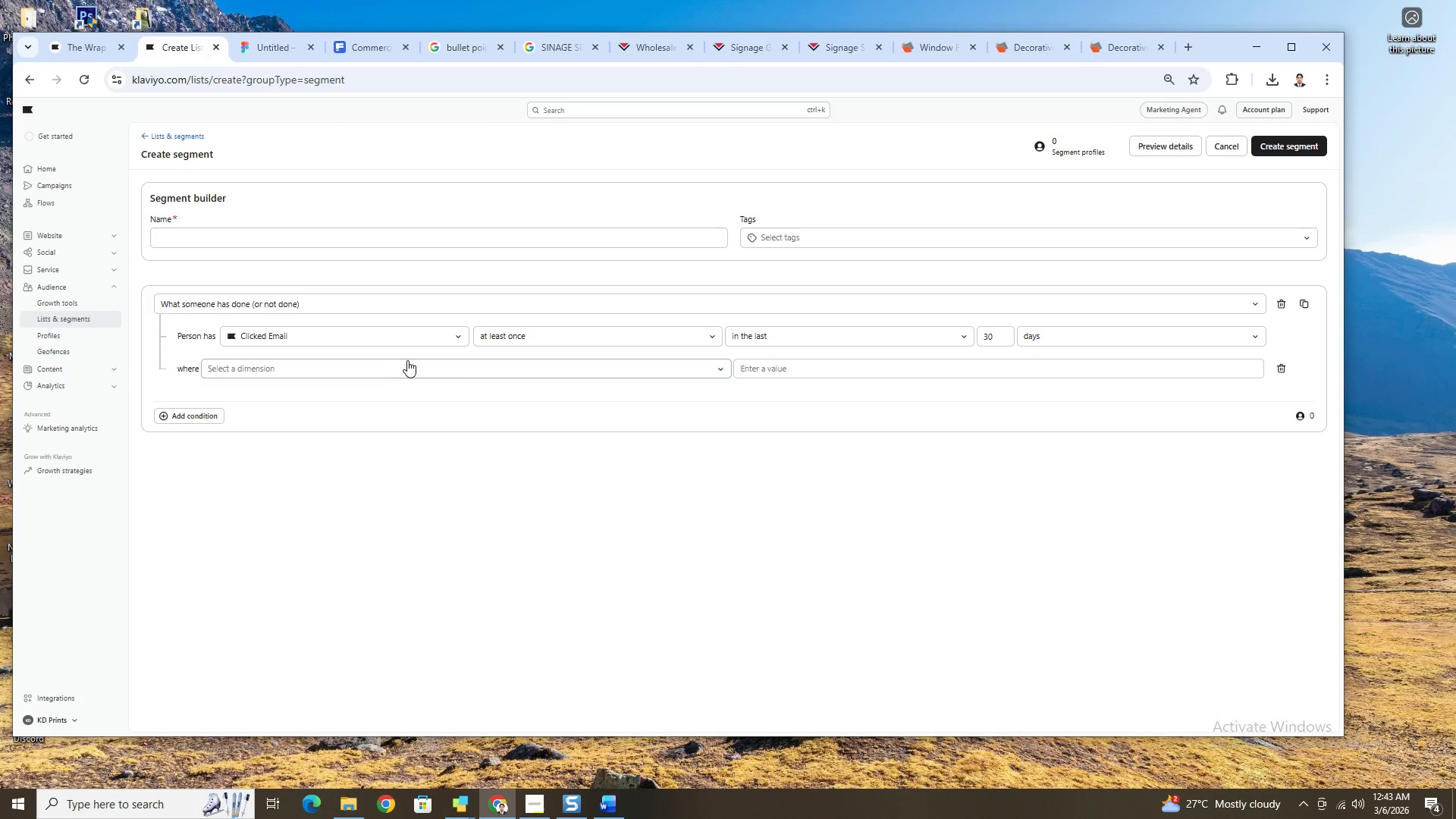 
left_click([373, 365])
 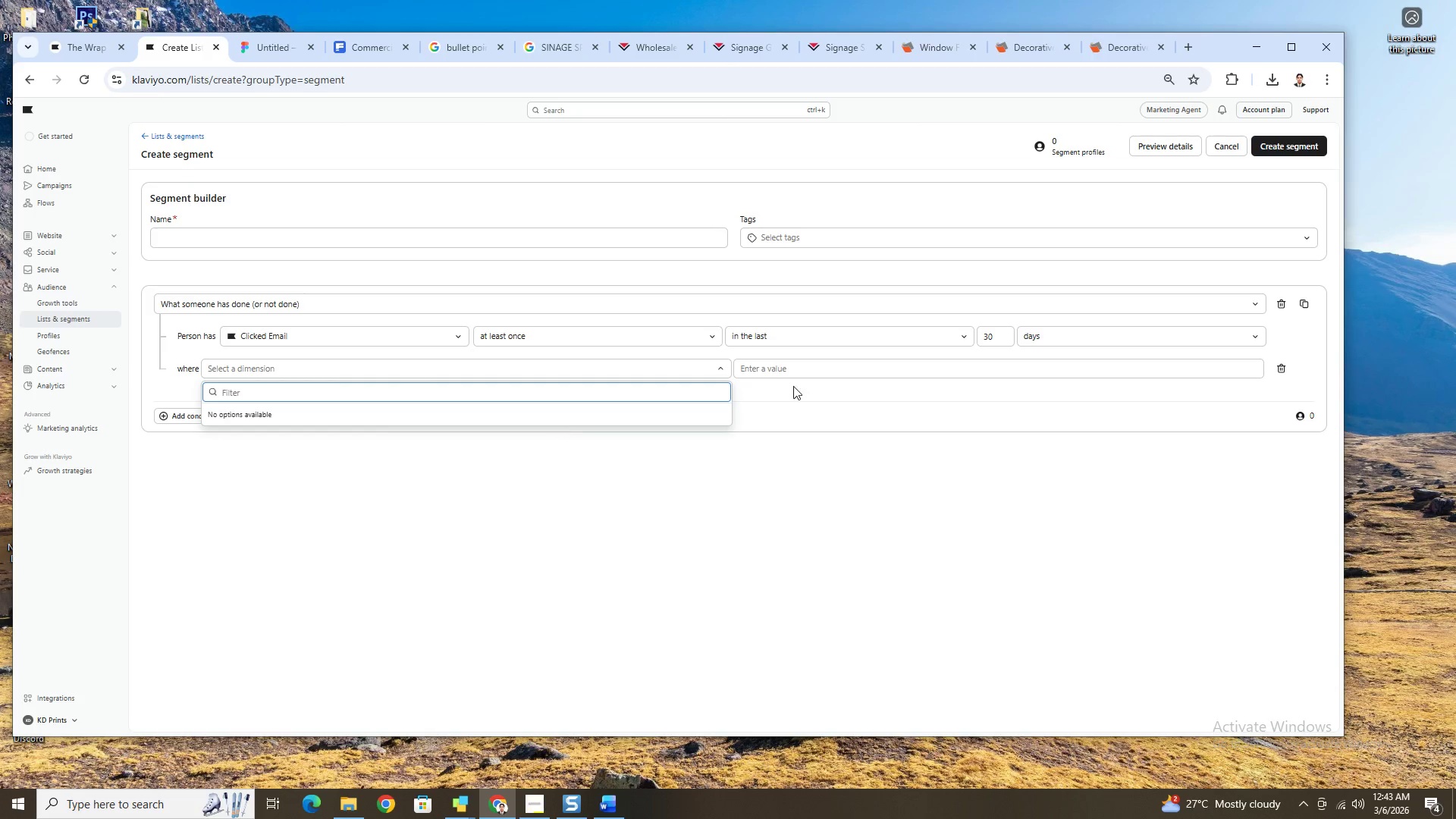 
left_click([798, 371])
 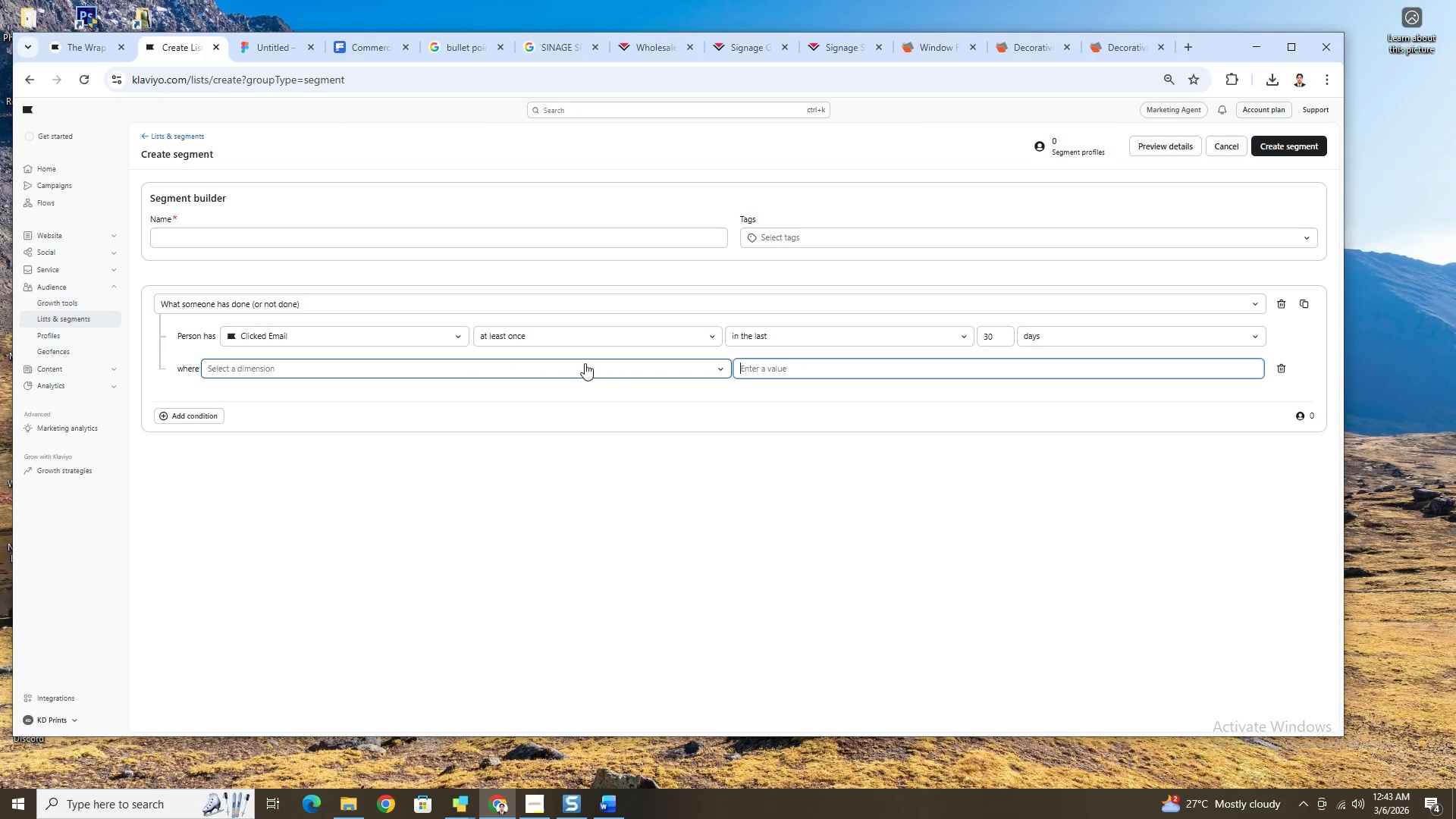 
left_click([585, 363])
 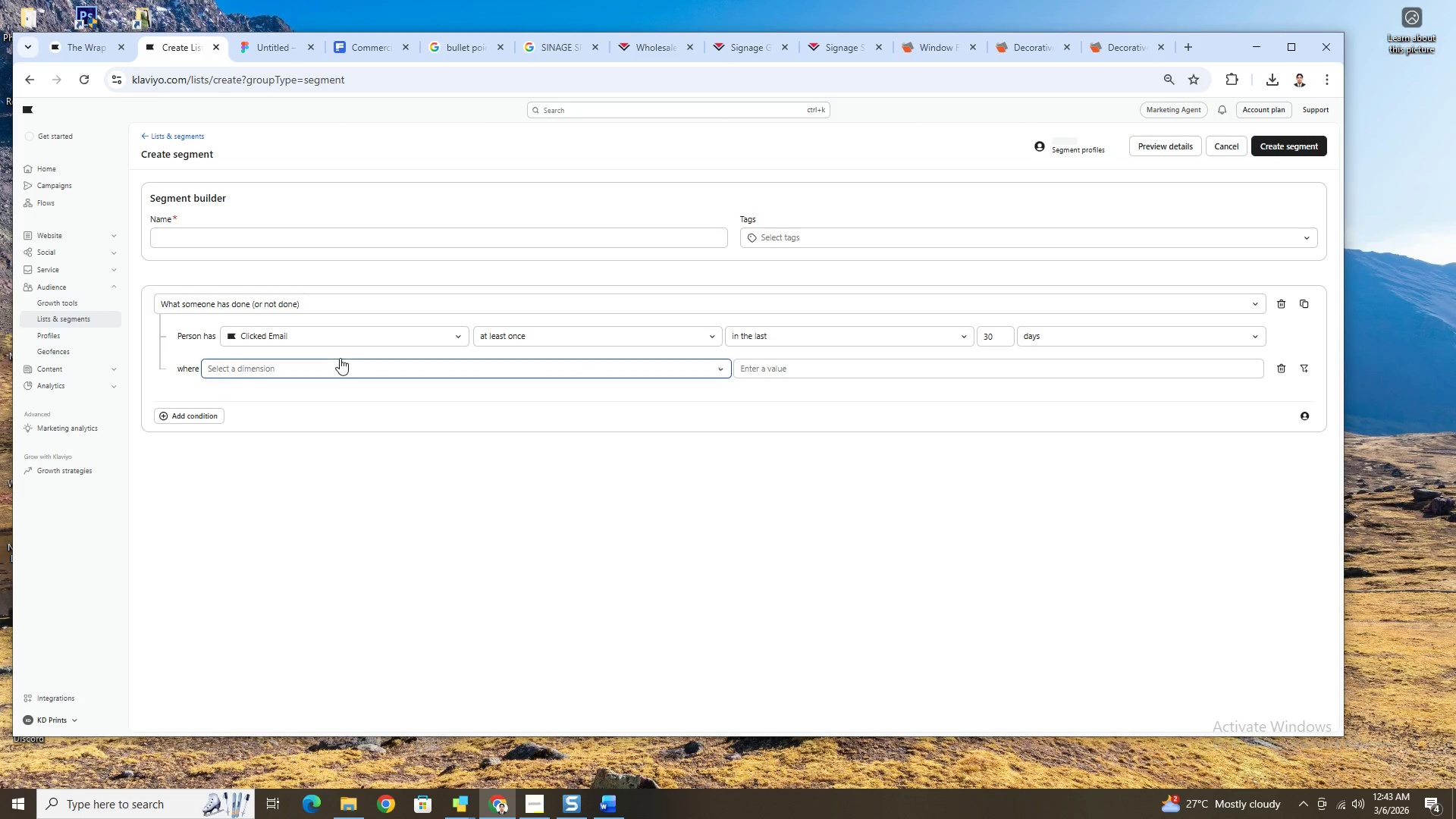 
double_click([356, 344])
 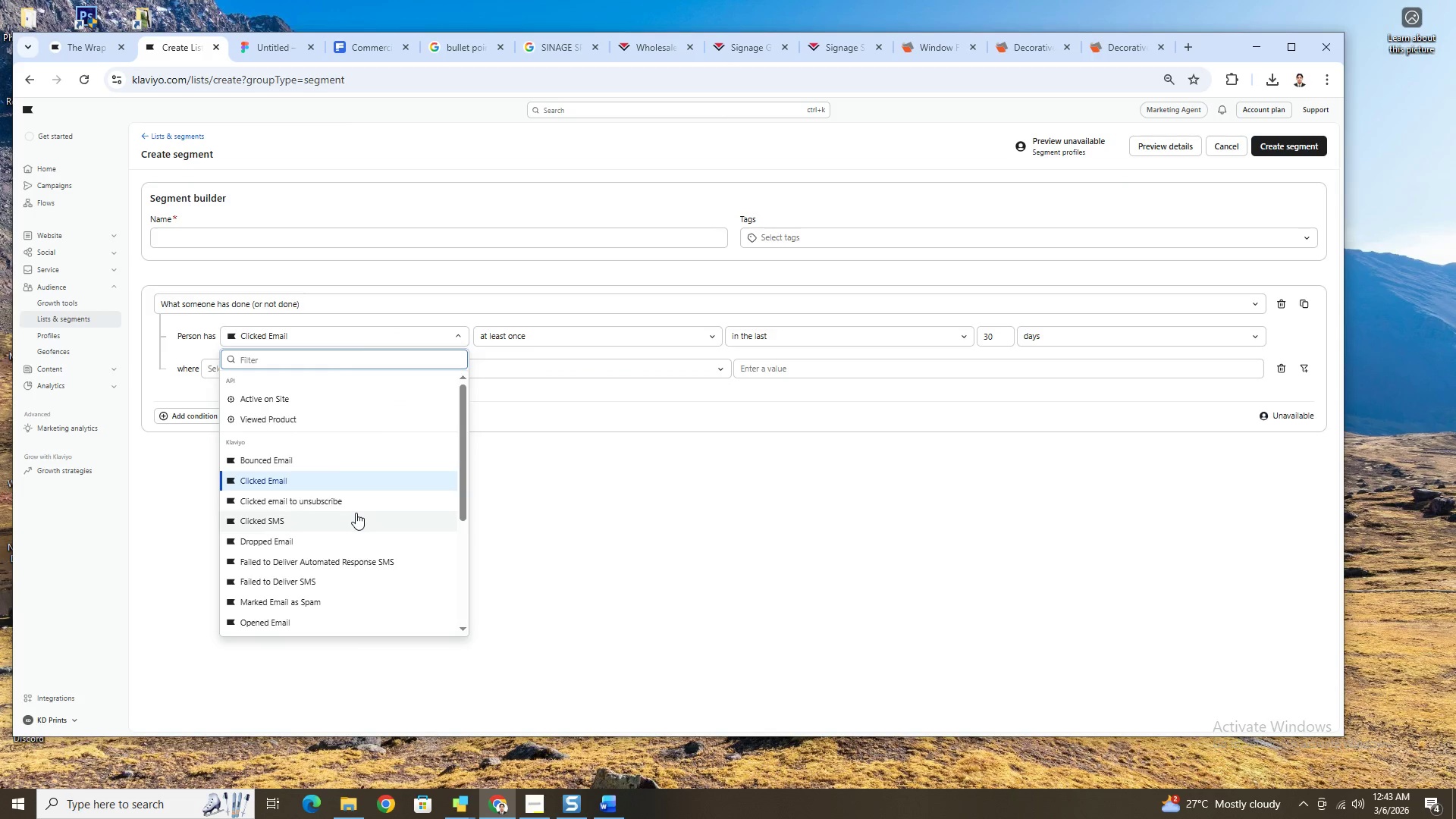 
scroll: coordinate [366, 510], scroll_direction: down, amount: 2.0
 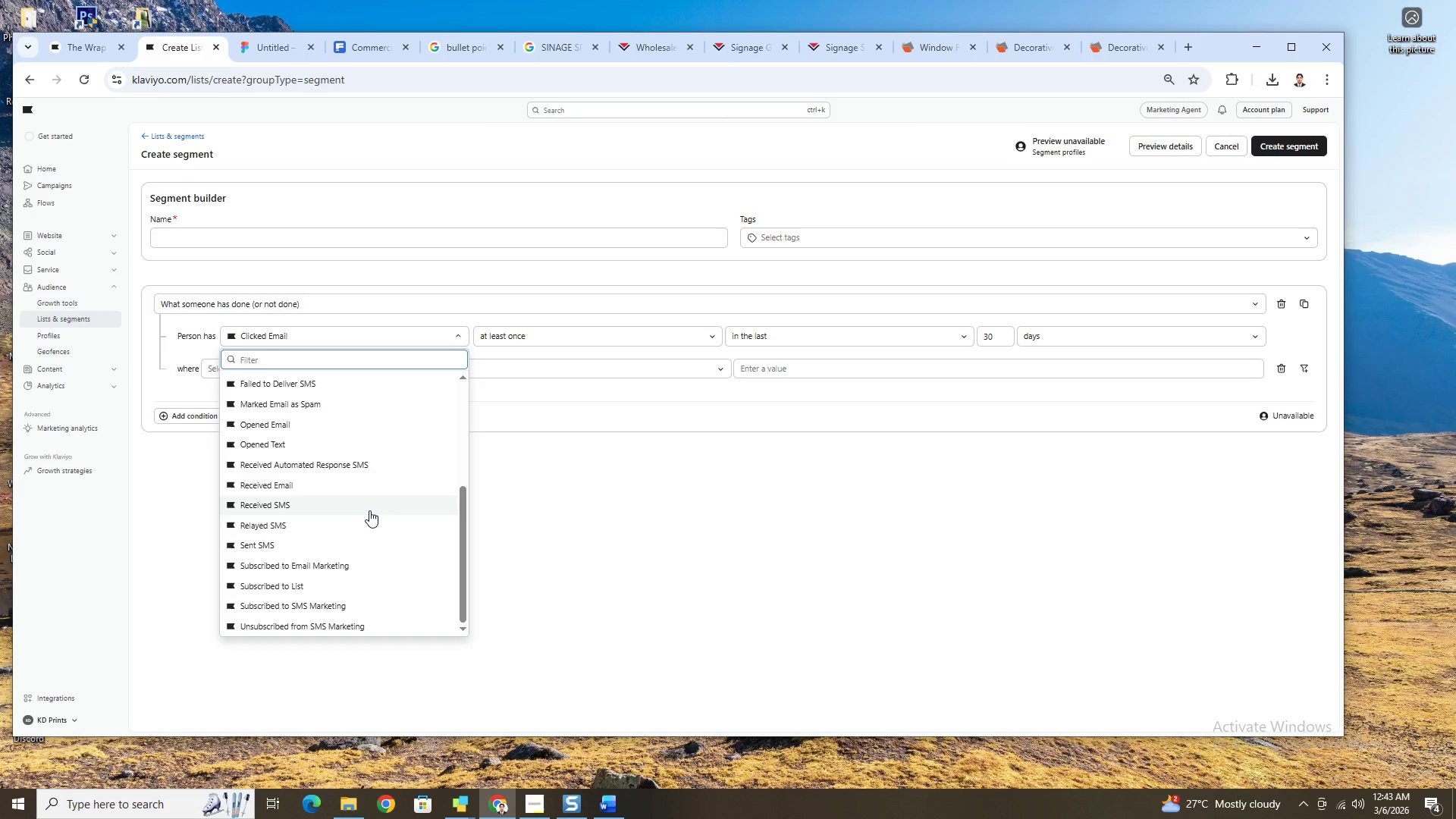 
left_click([634, 520])
 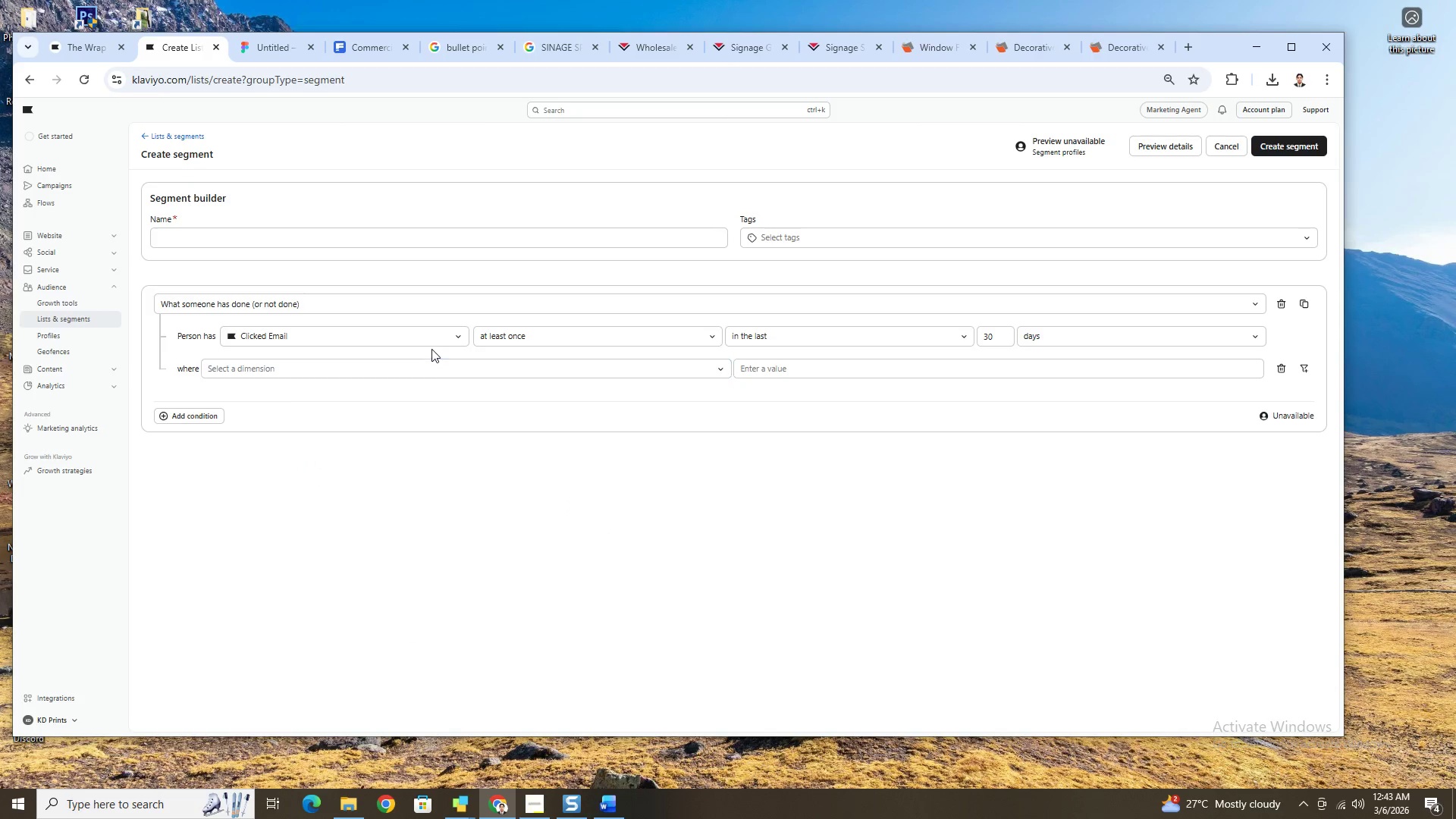 
left_click([422, 339])
 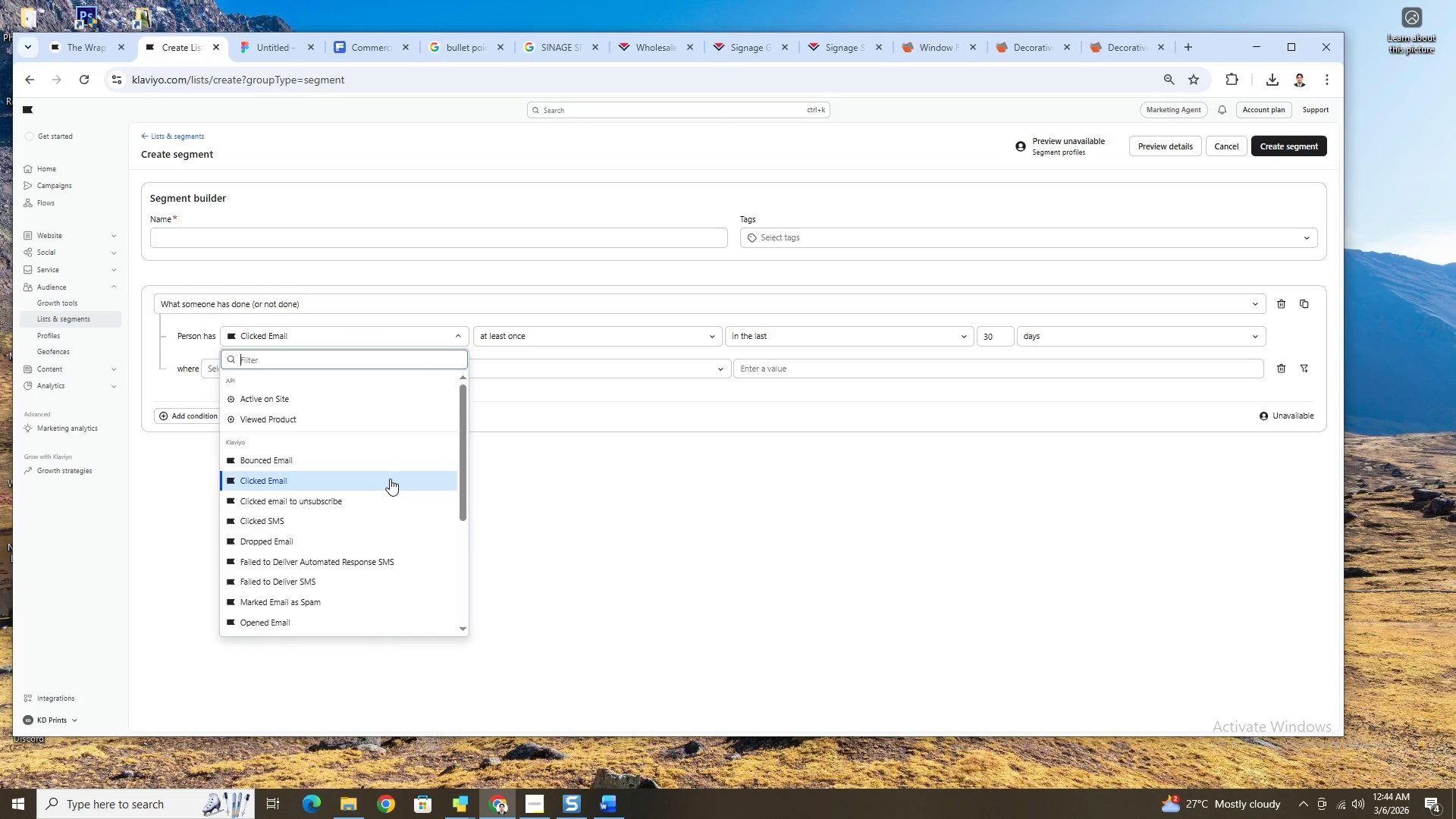 
left_click([391, 479])
 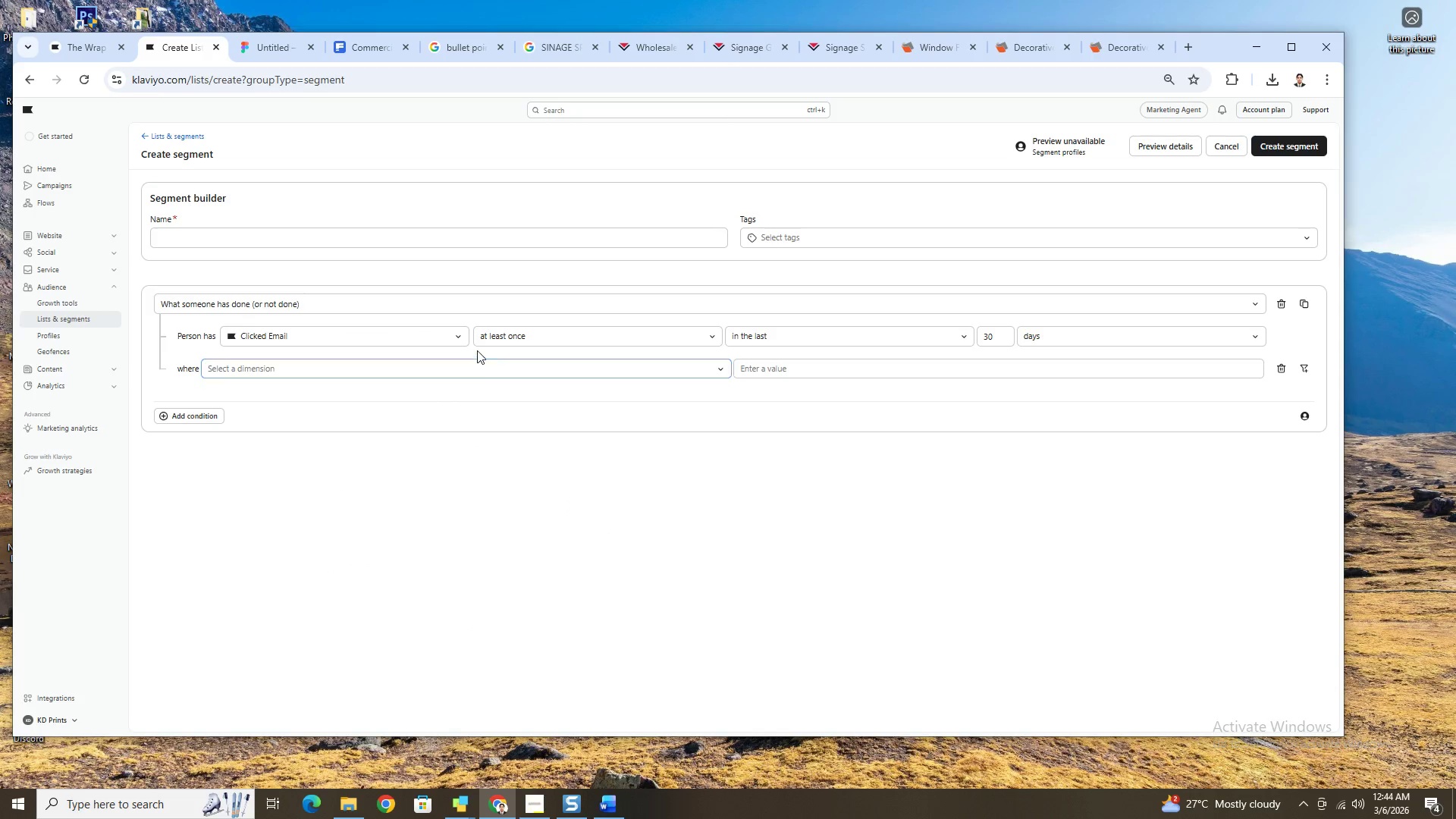 
left_click([484, 362])
 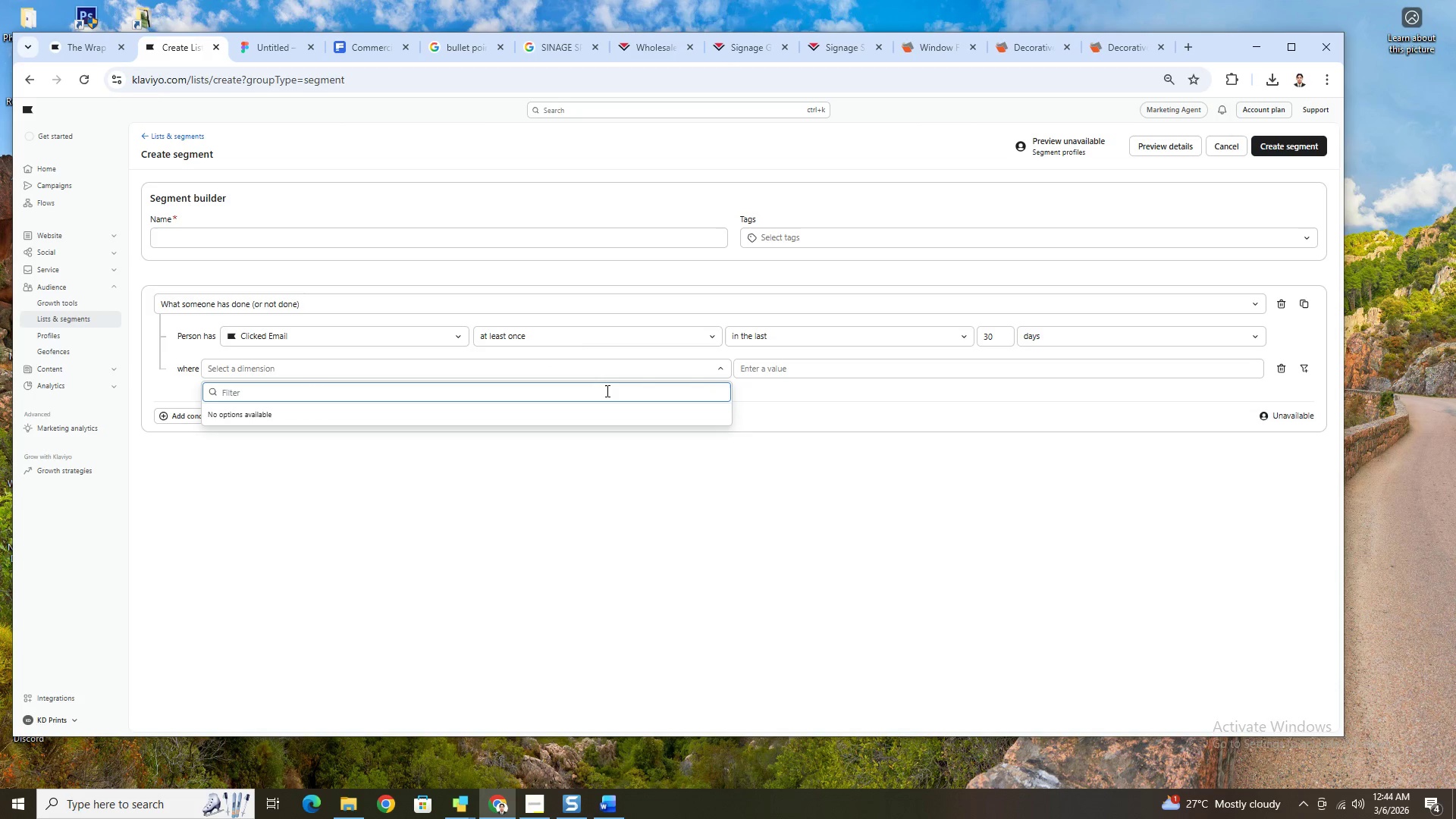 
key(N)
 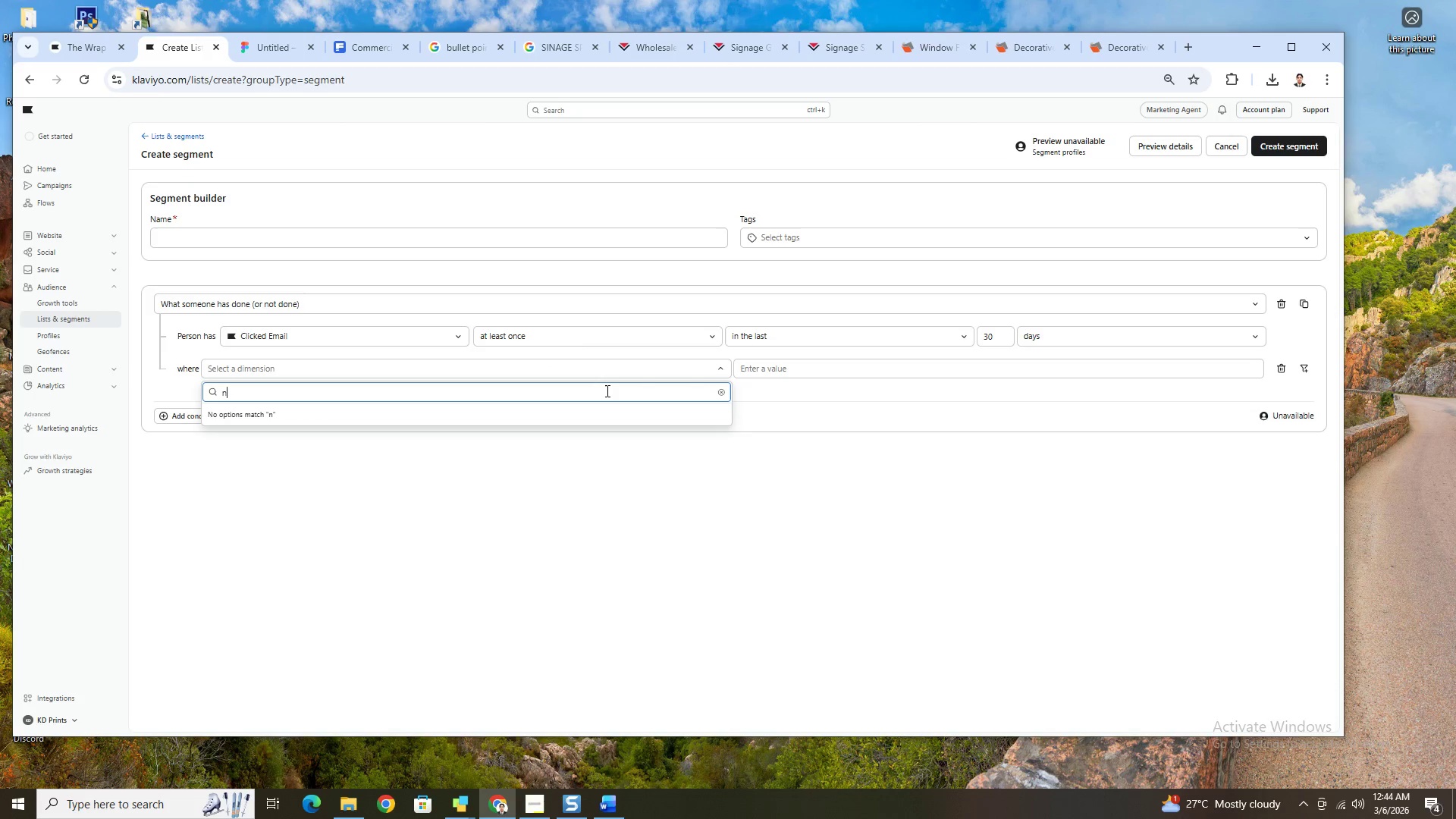 
key(Backspace)
 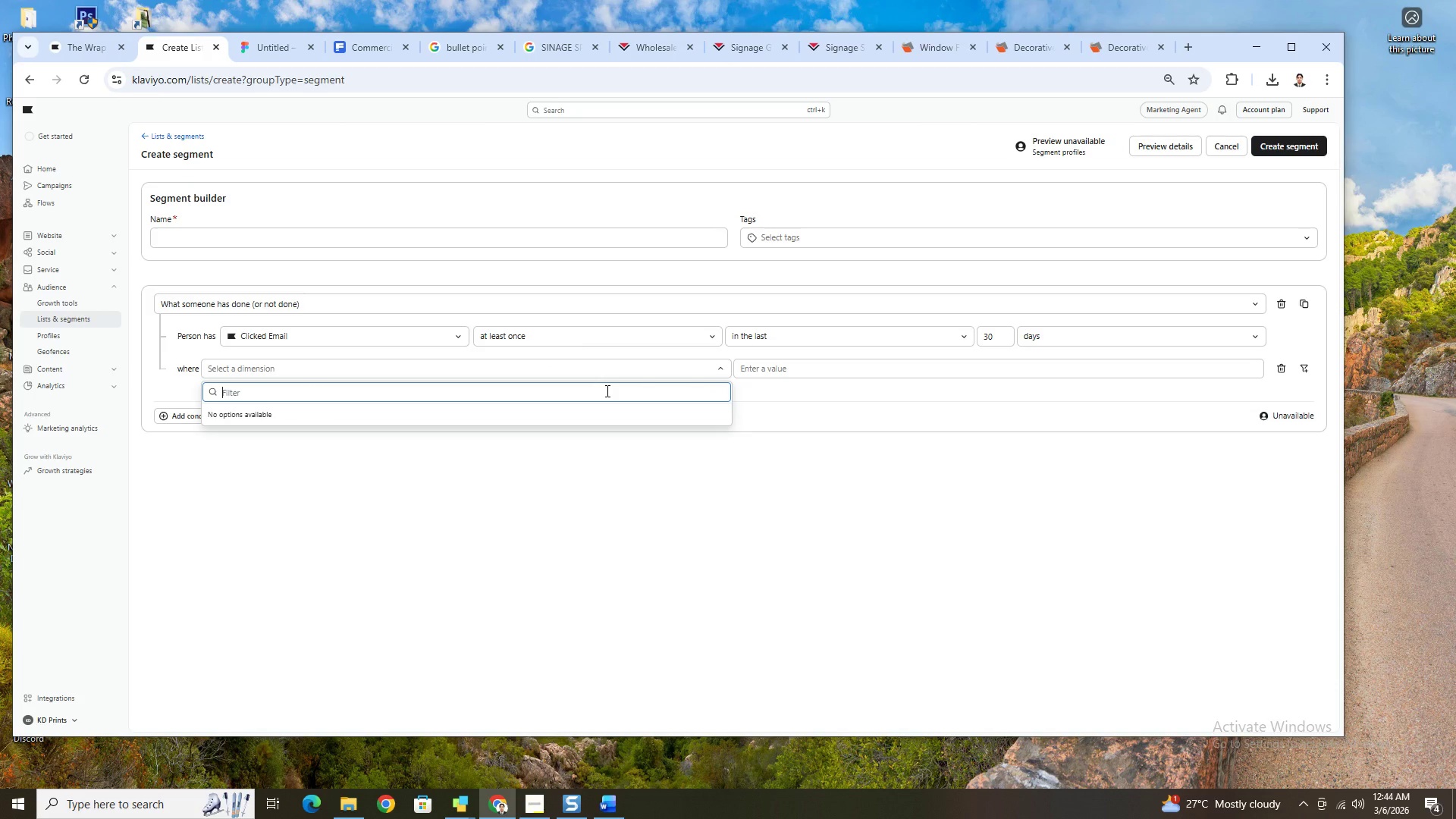 
type(source)
key(Backspace)
key(Backspace)
key(Backspace)
key(Backspace)
key(Backspace)
key(Backspace)
key(Backspace)
 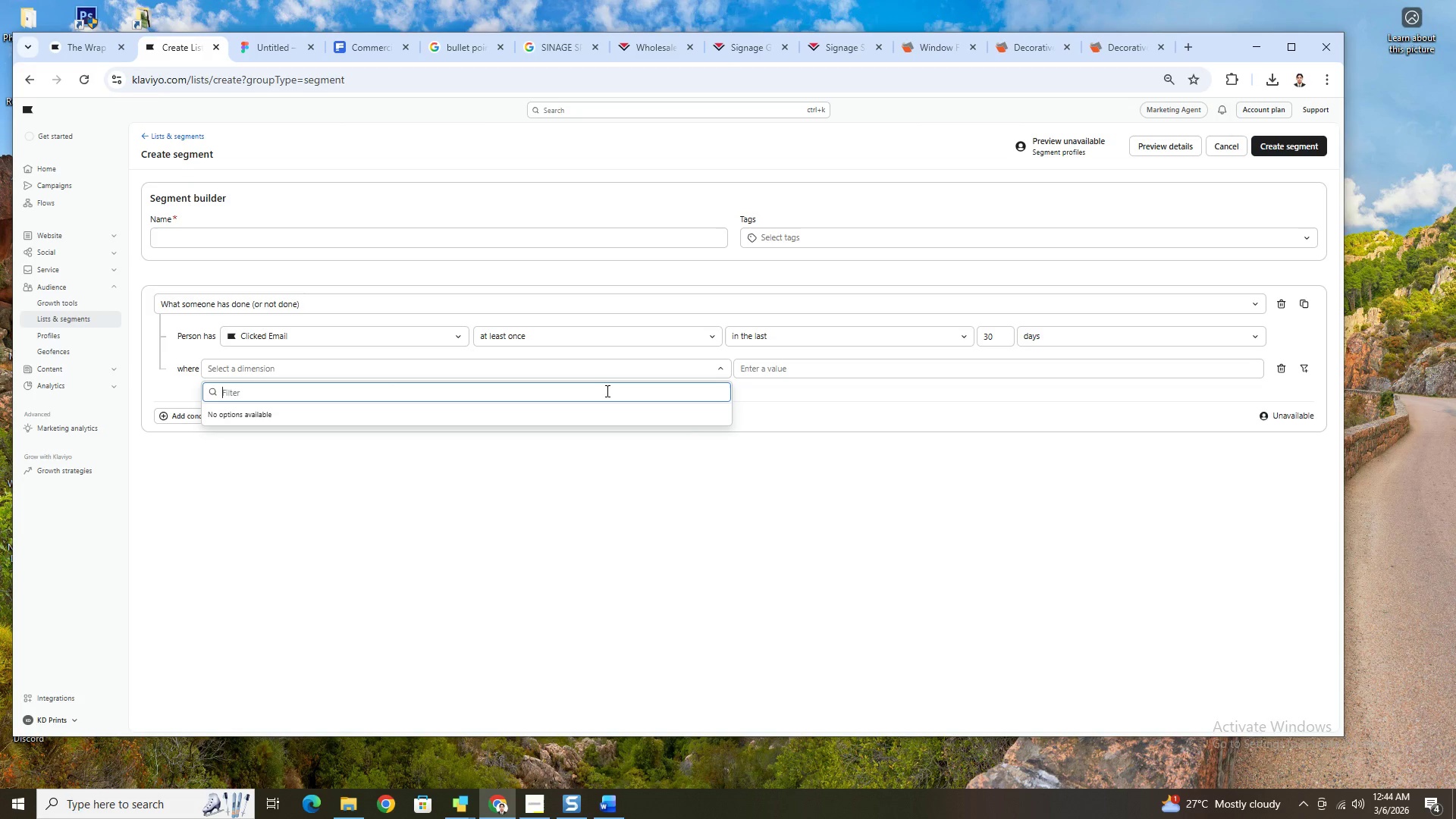 
left_click([789, 477])
 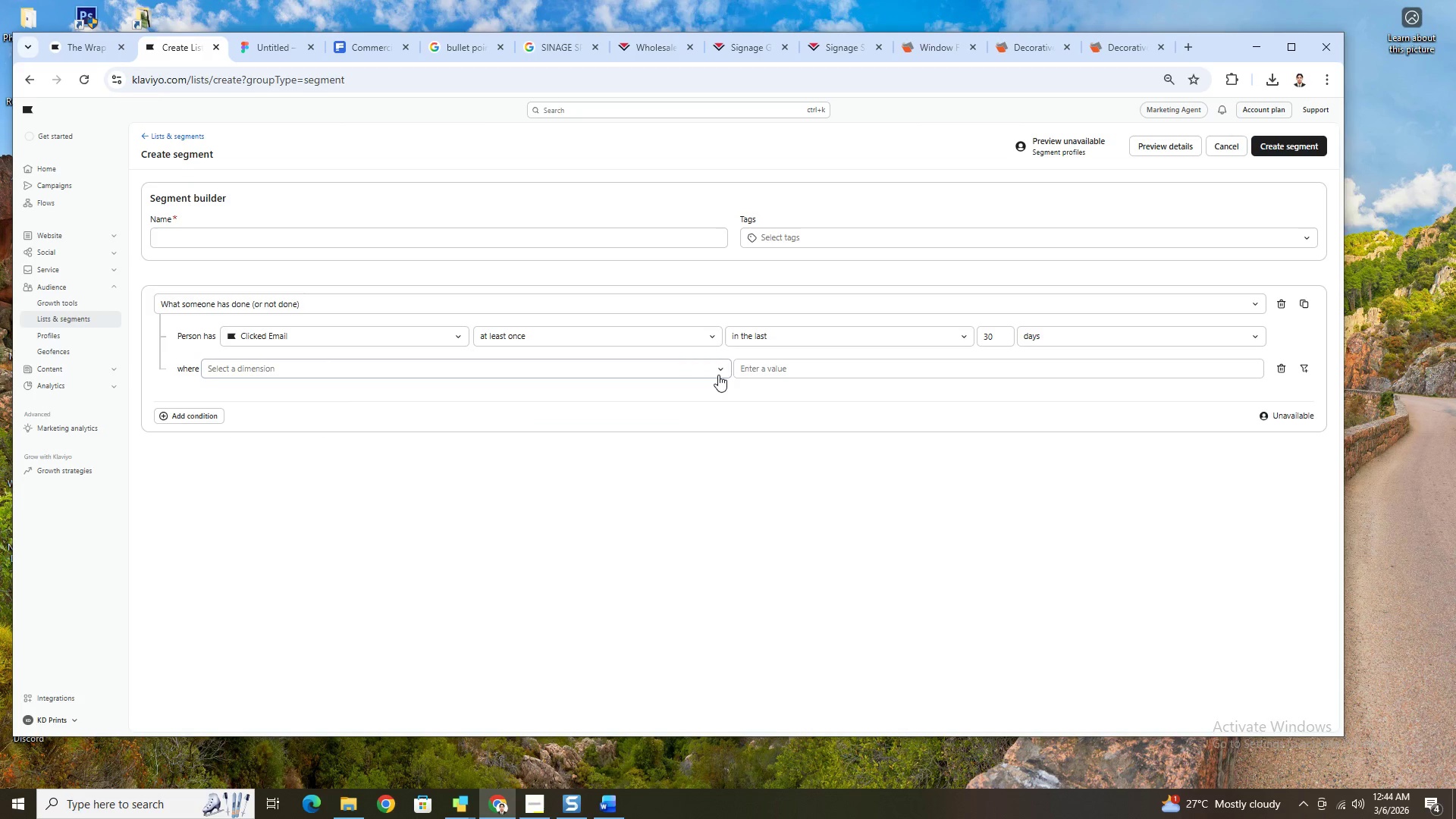 
left_click([718, 369])
 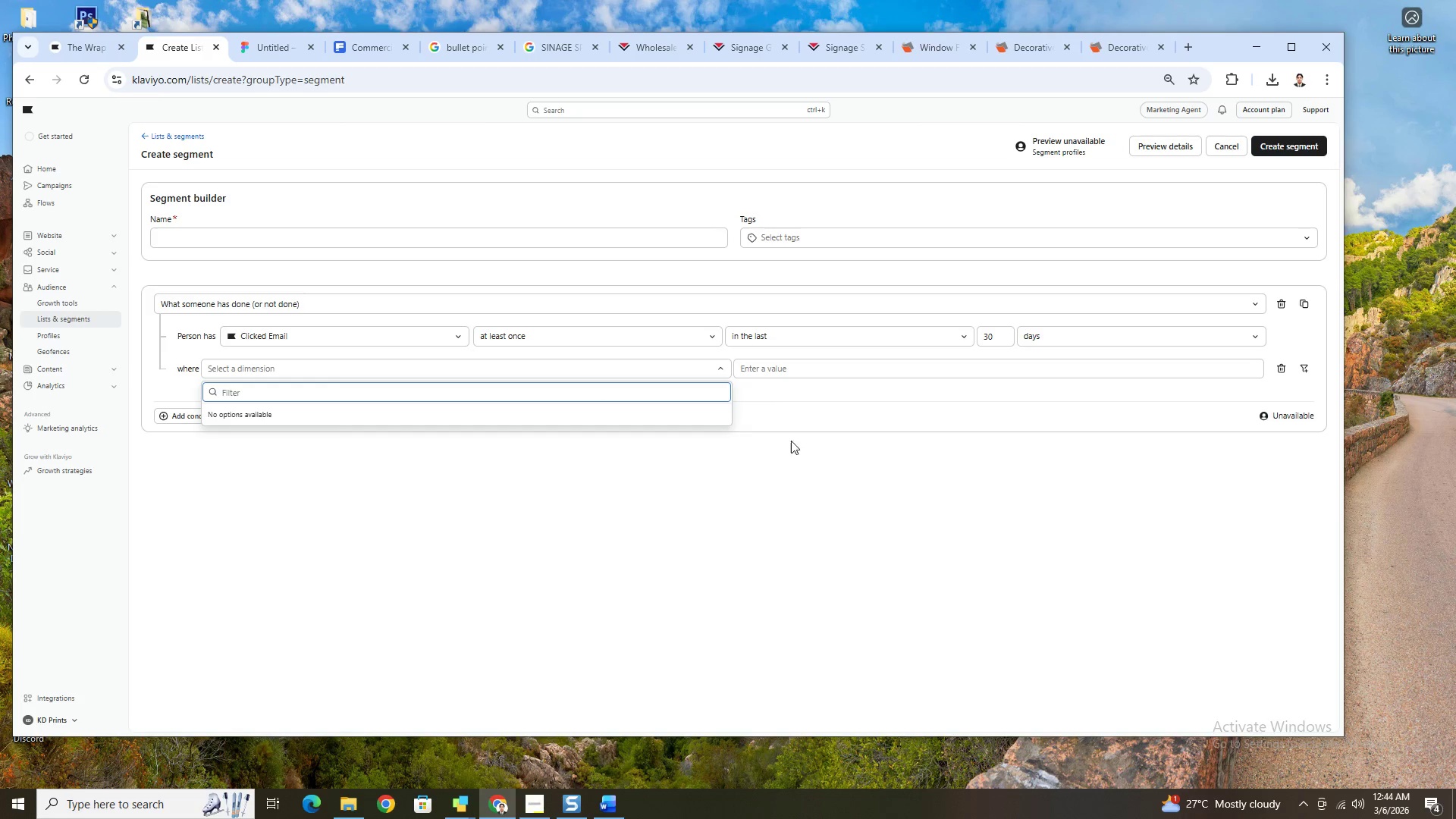 
left_click([808, 461])
 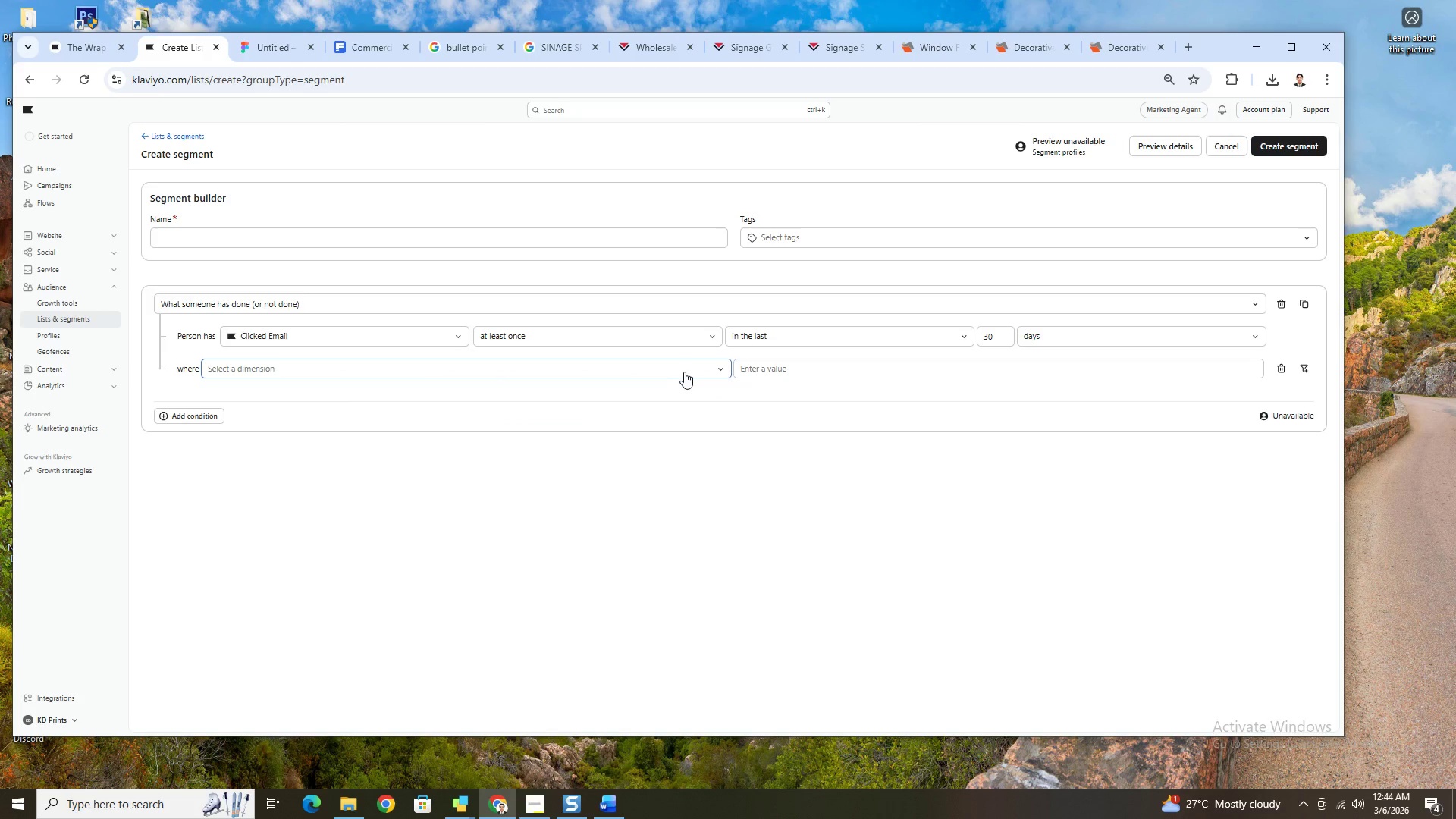 
left_click([689, 372])
 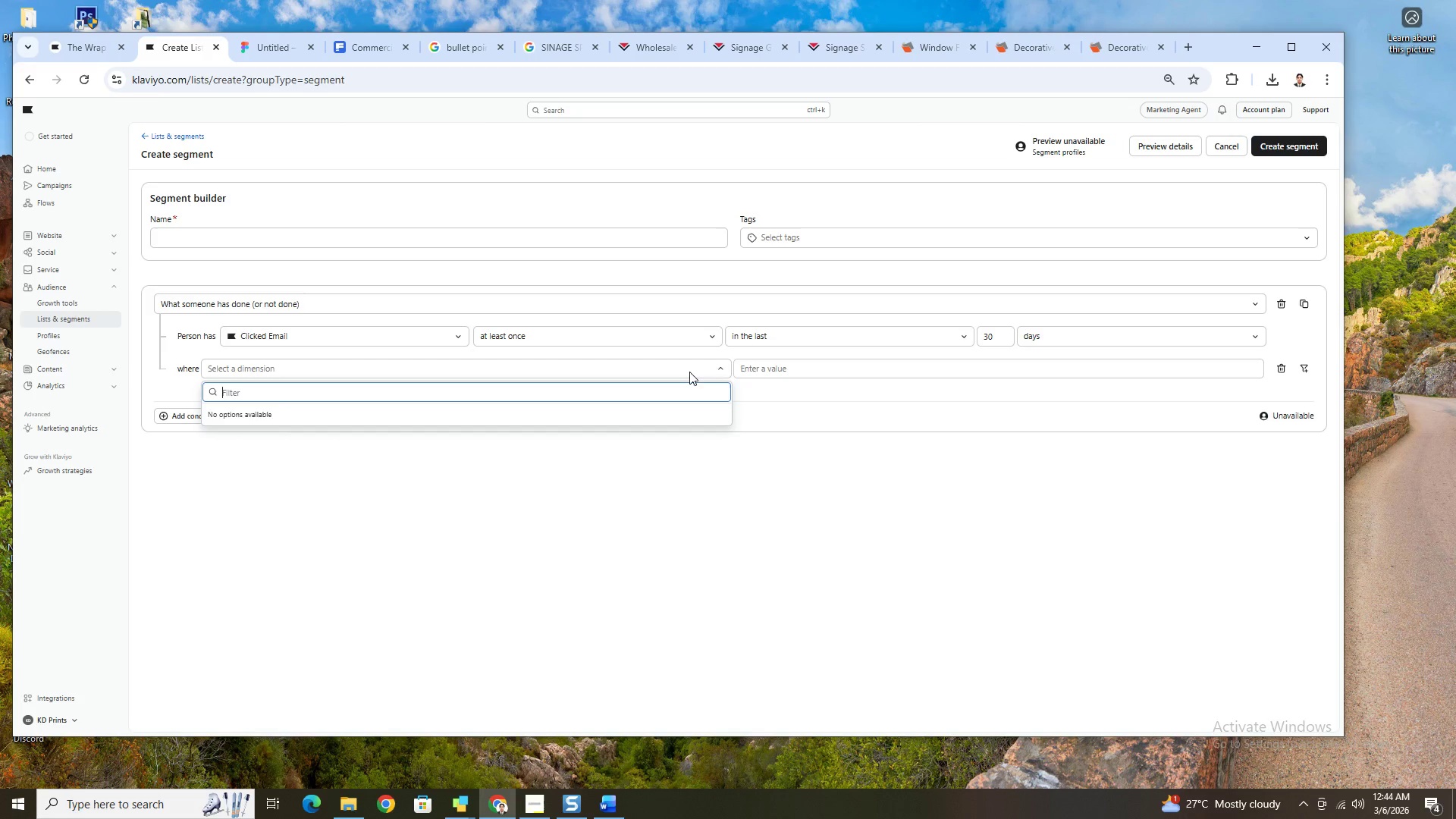 
left_click([689, 372])
 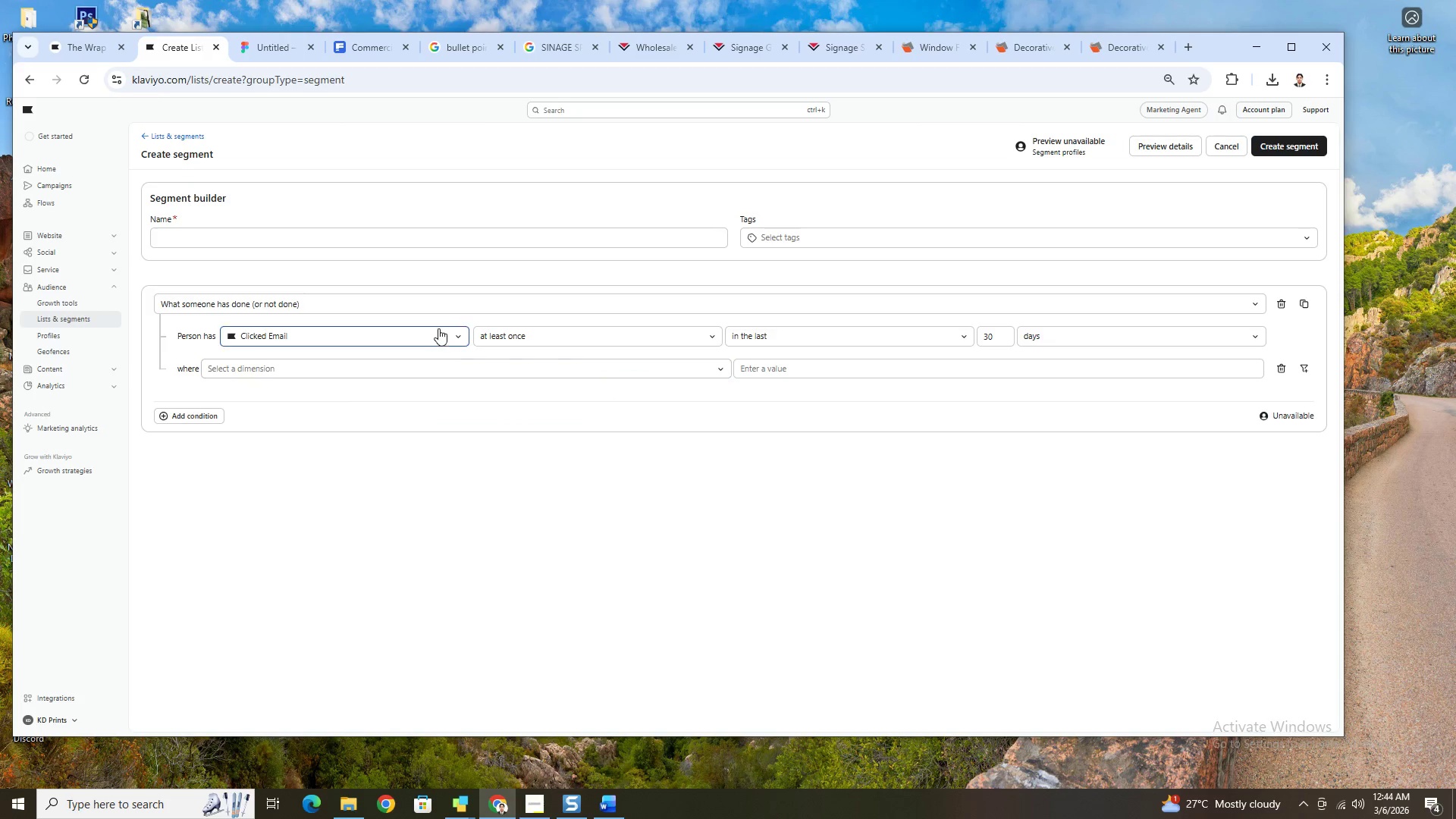 
left_click([453, 334])
 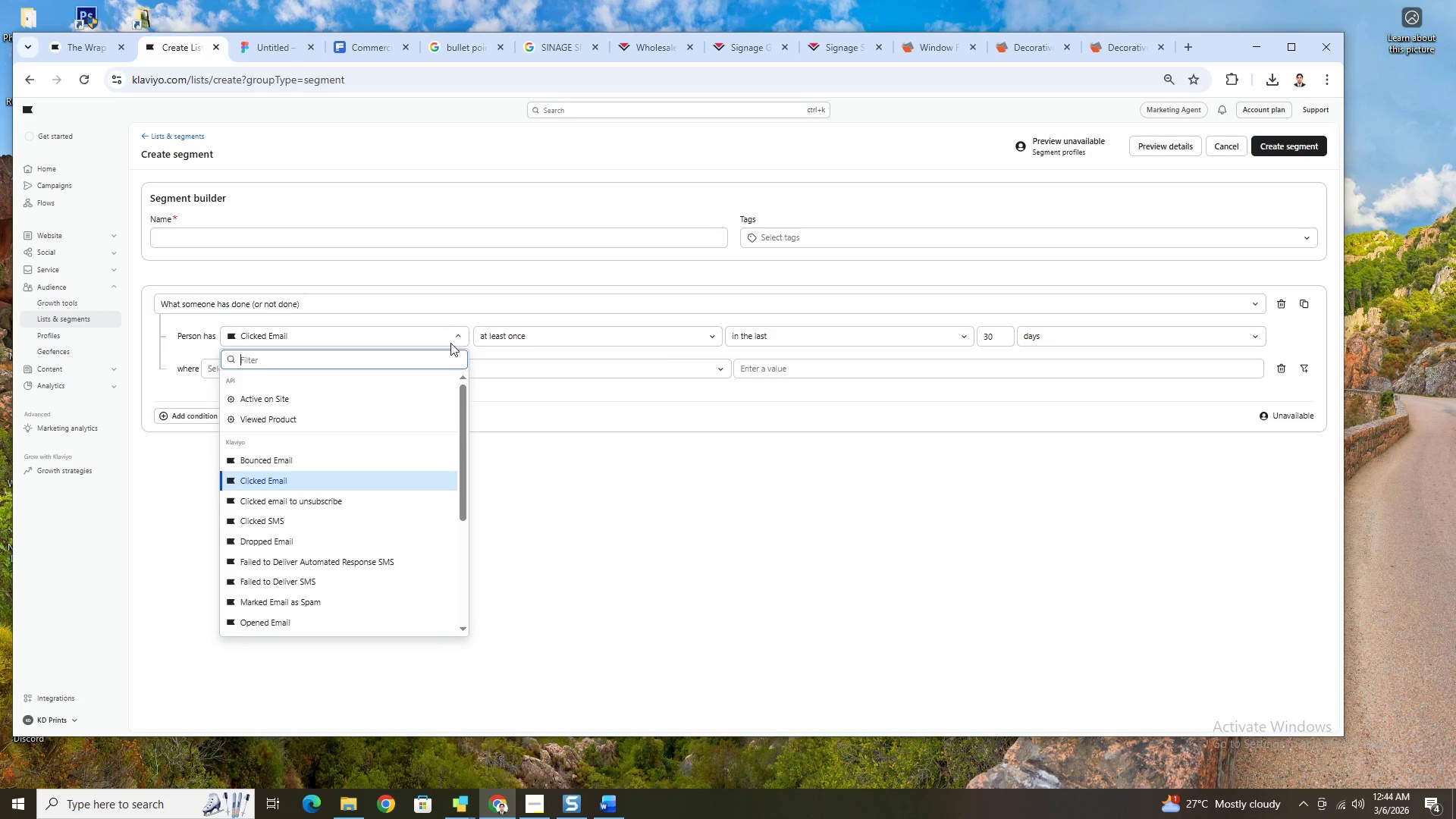 
scroll: coordinate [385, 448], scroll_direction: down, amount: 1.0
 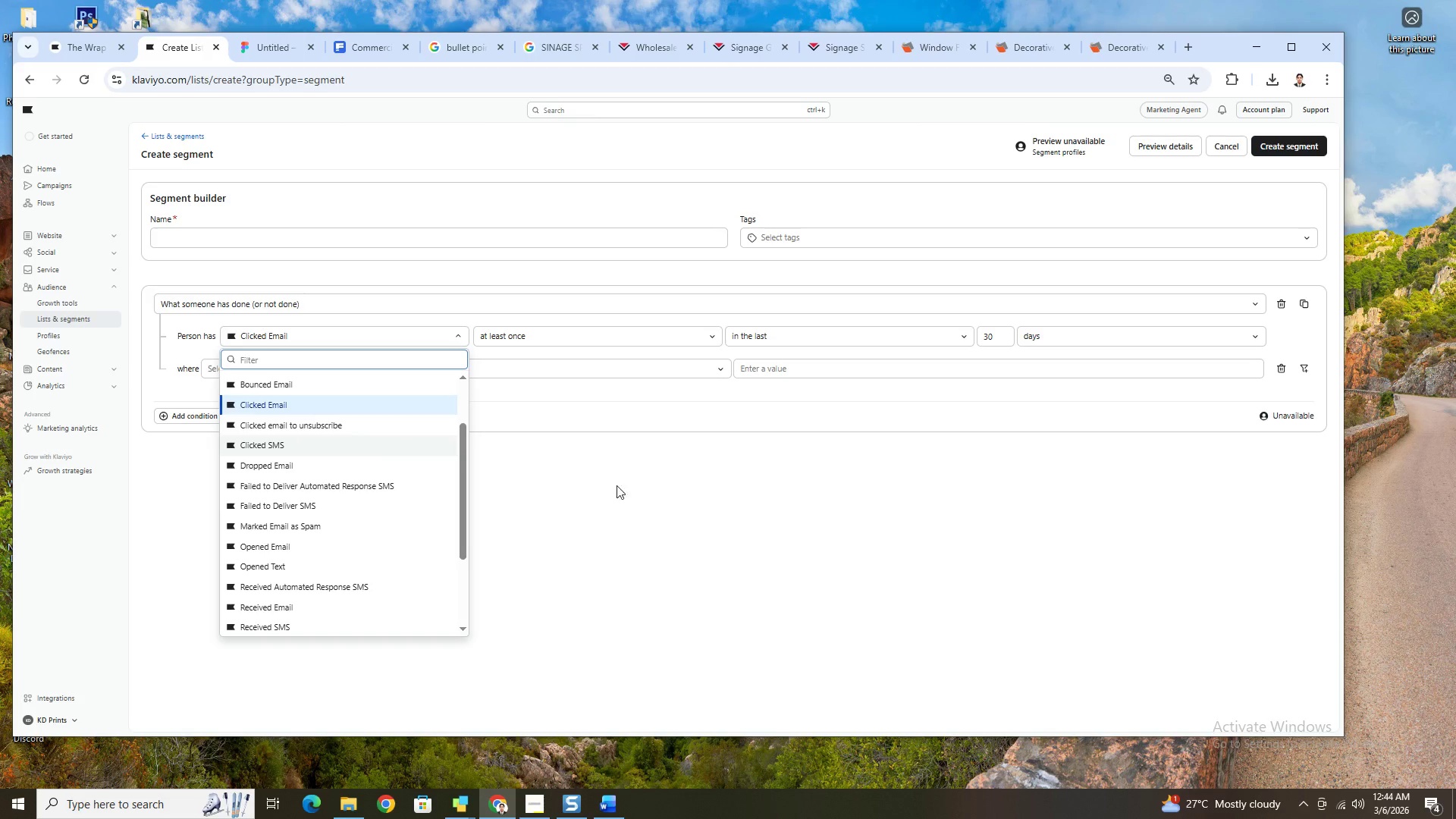 
left_click([642, 492])
 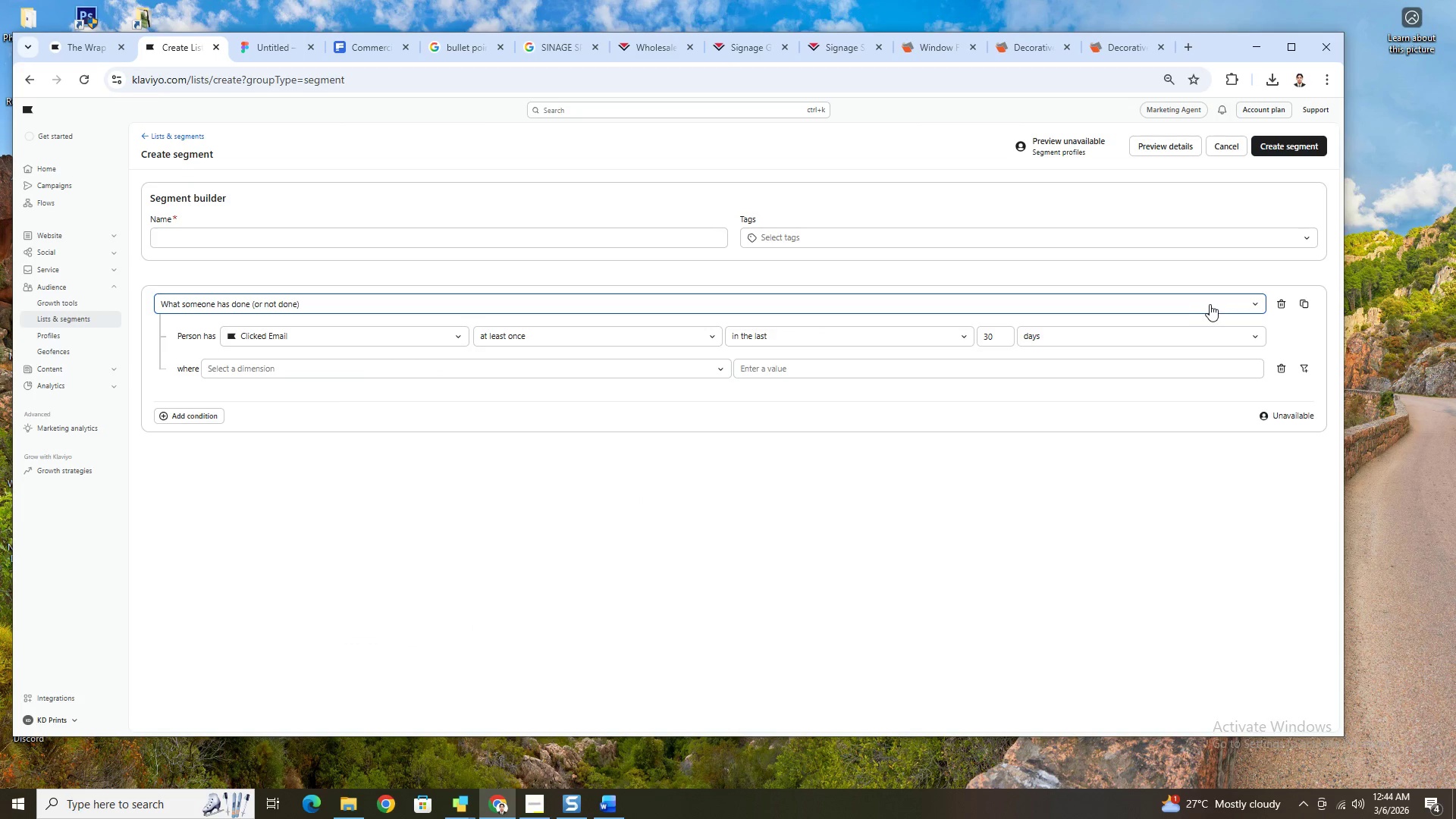 
left_click([1210, 303])
 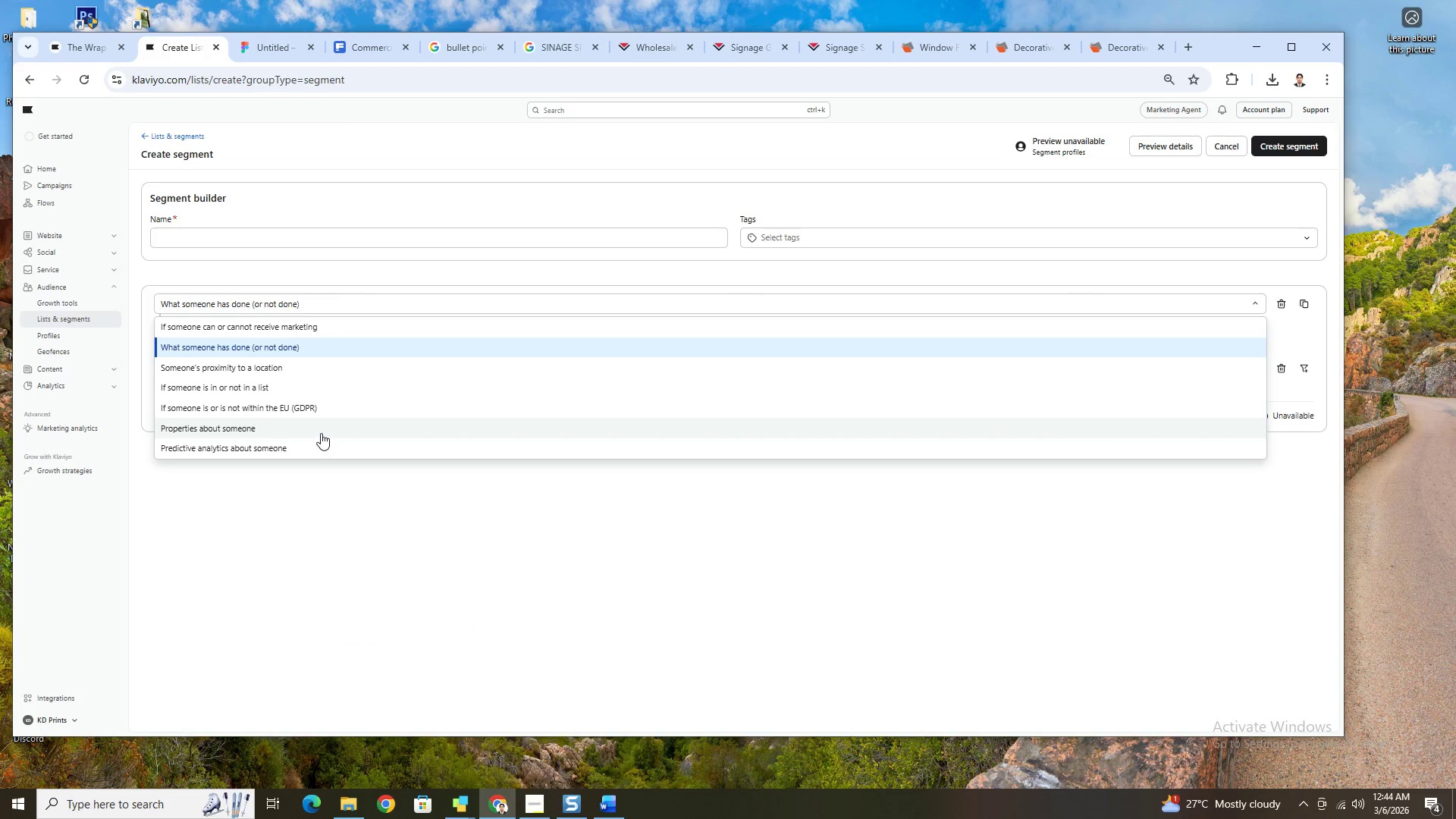 
left_click([321, 432])
 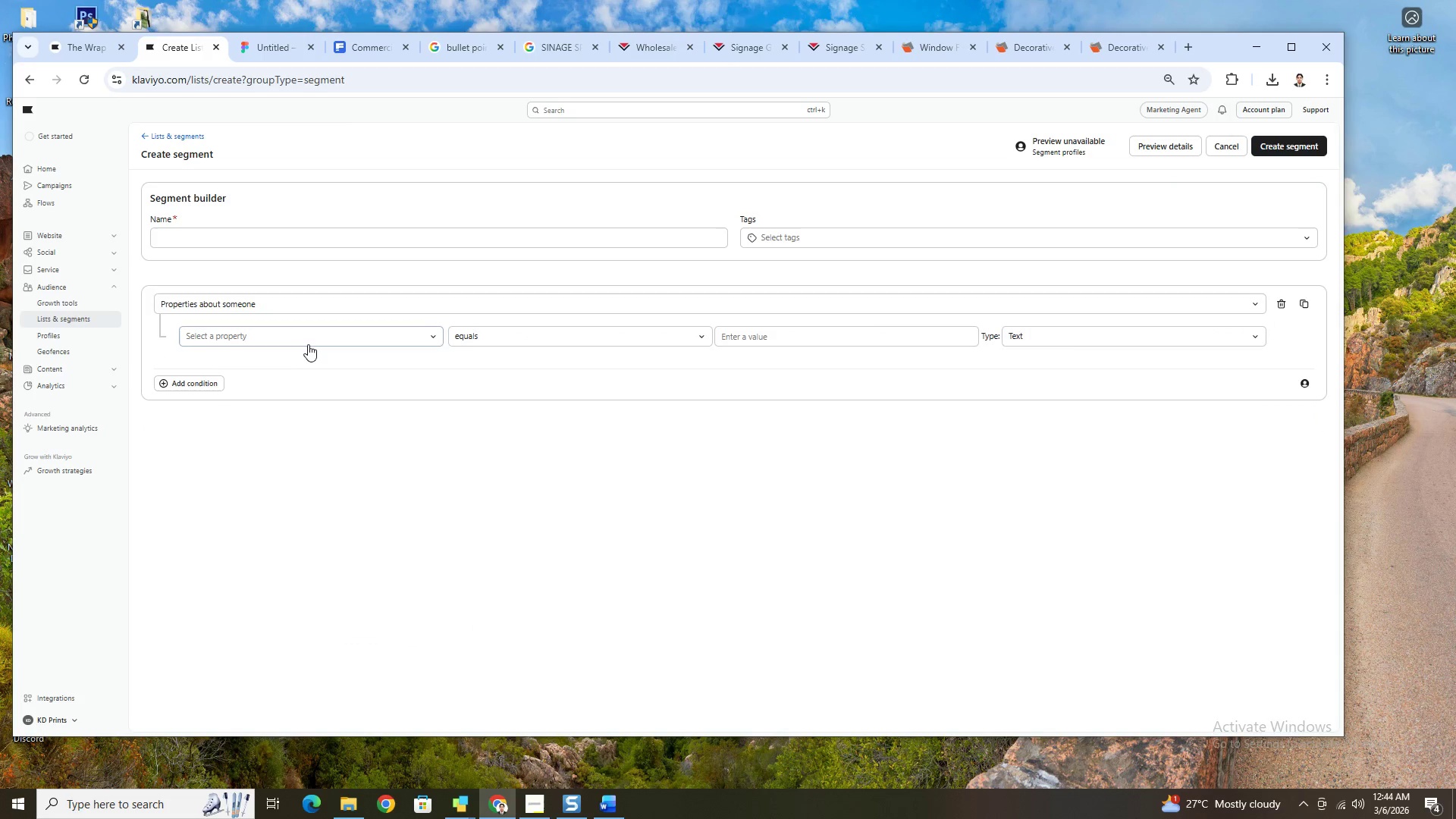 
left_click([308, 340])
 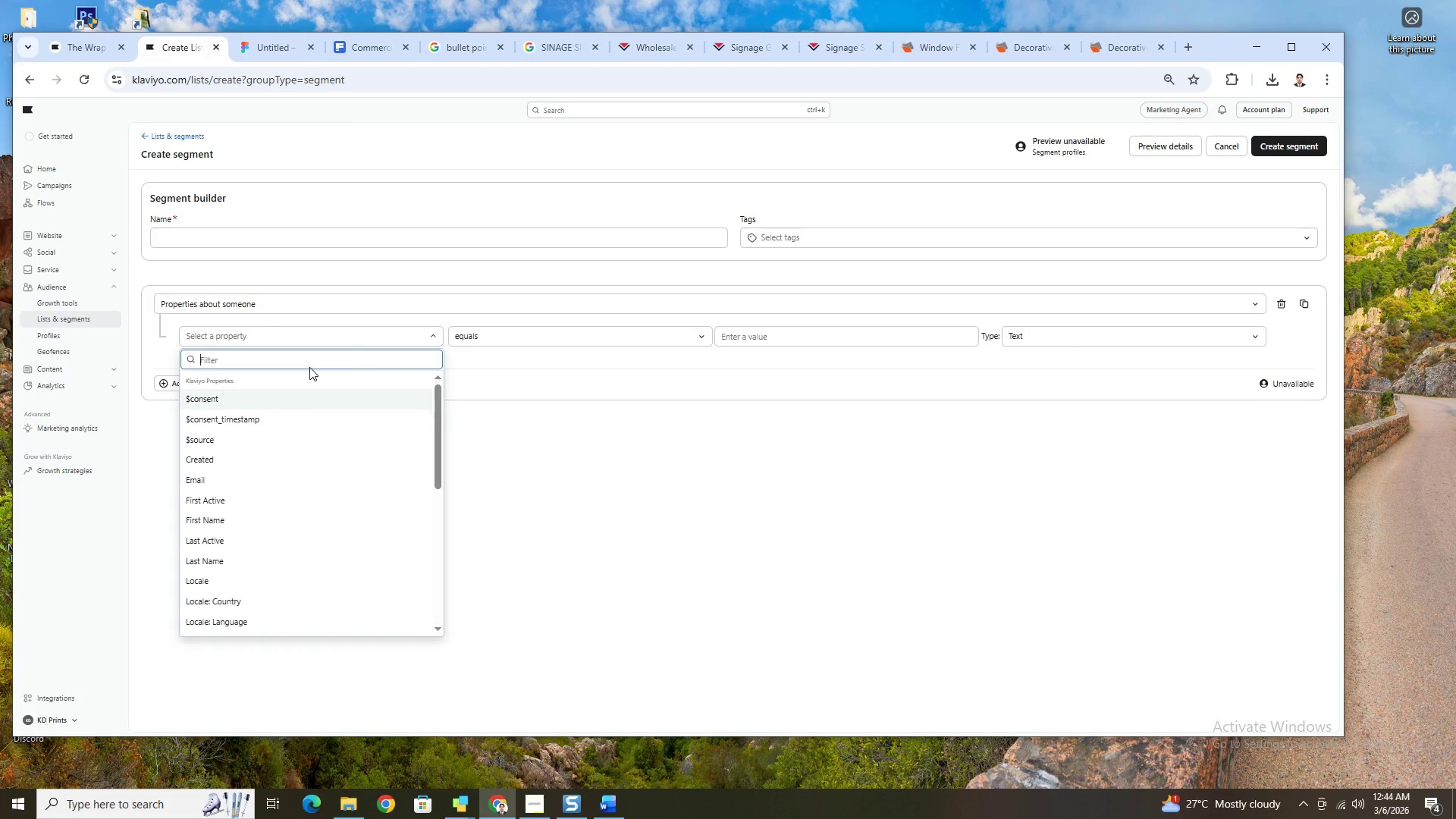 
type(utm)
key(Backspace)
key(Backspace)
key(Backspace)
key(Backspace)
type(sou)
 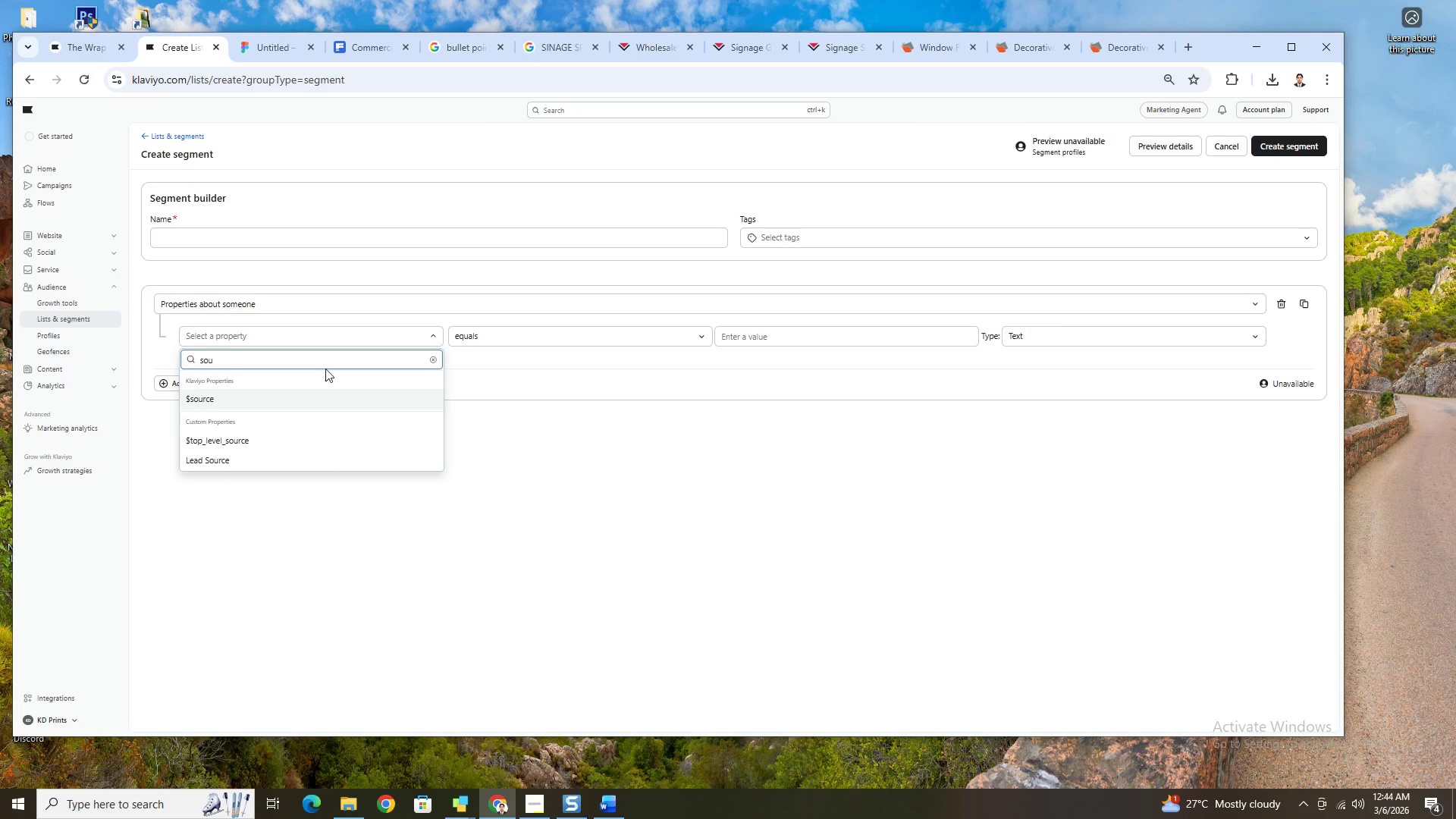 
key(Backspace)
 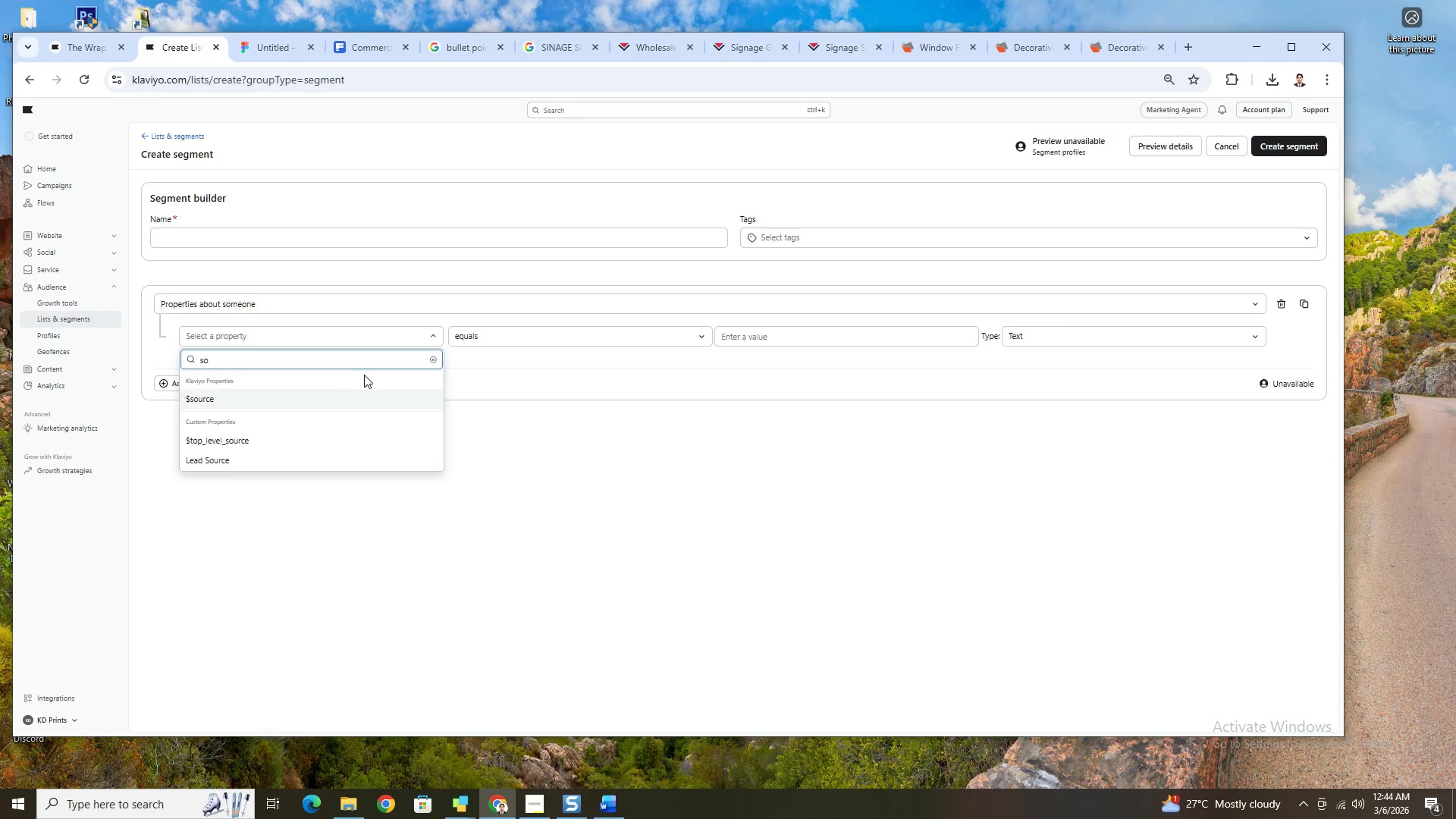 
key(Backspace)
 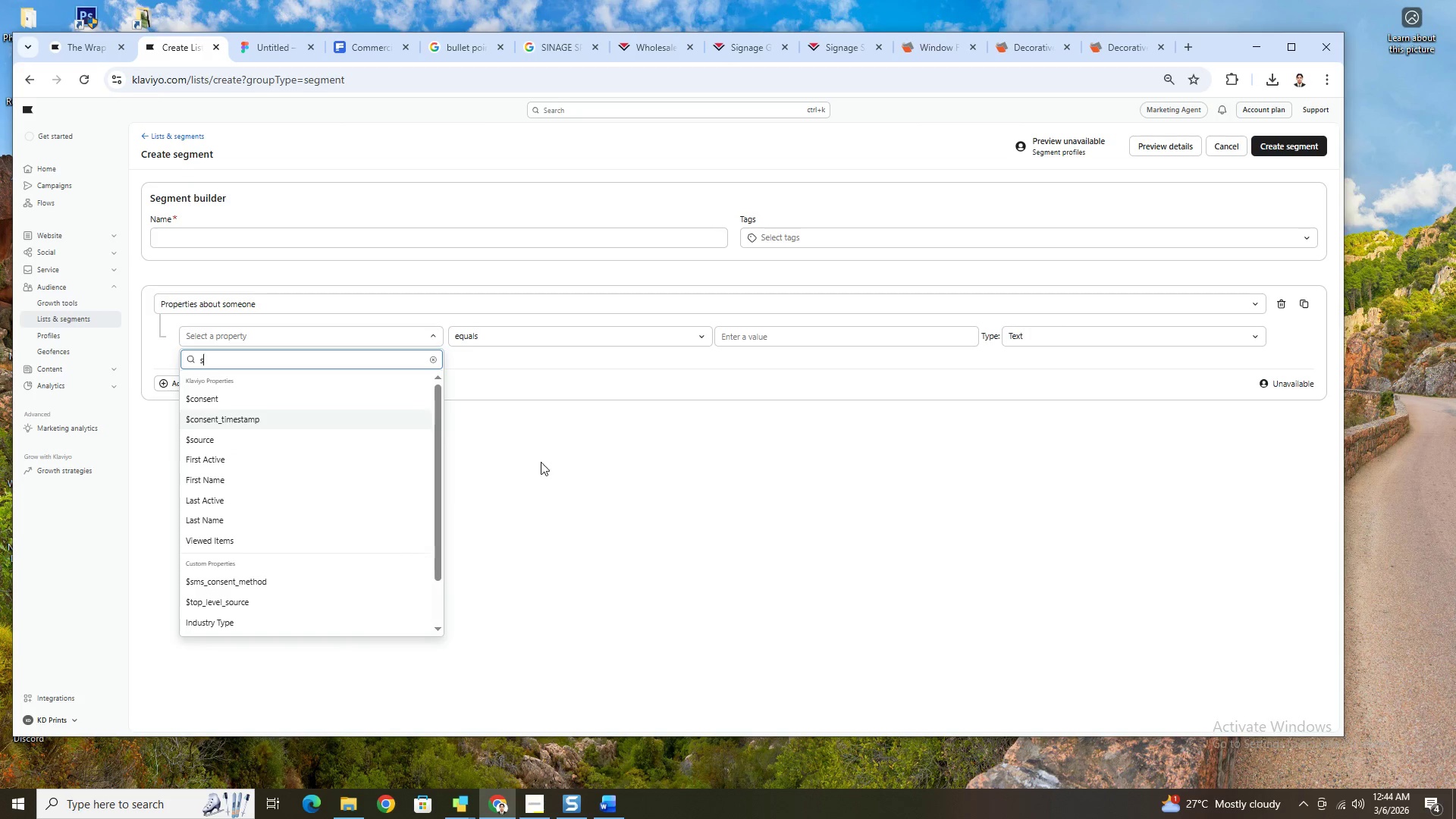 
scroll: coordinate [271, 460], scroll_direction: down, amount: 3.0
 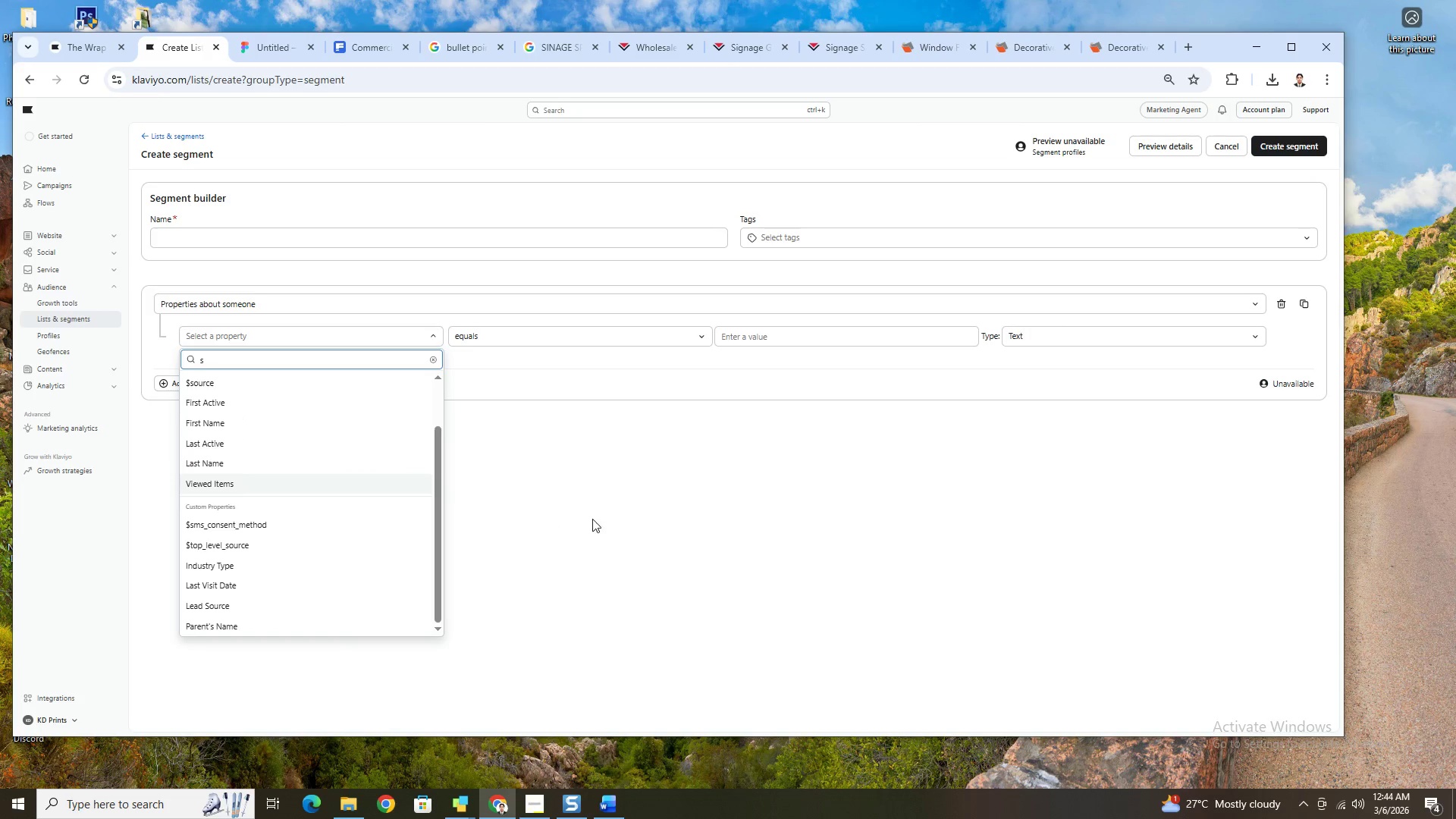 
key(Backspace)
 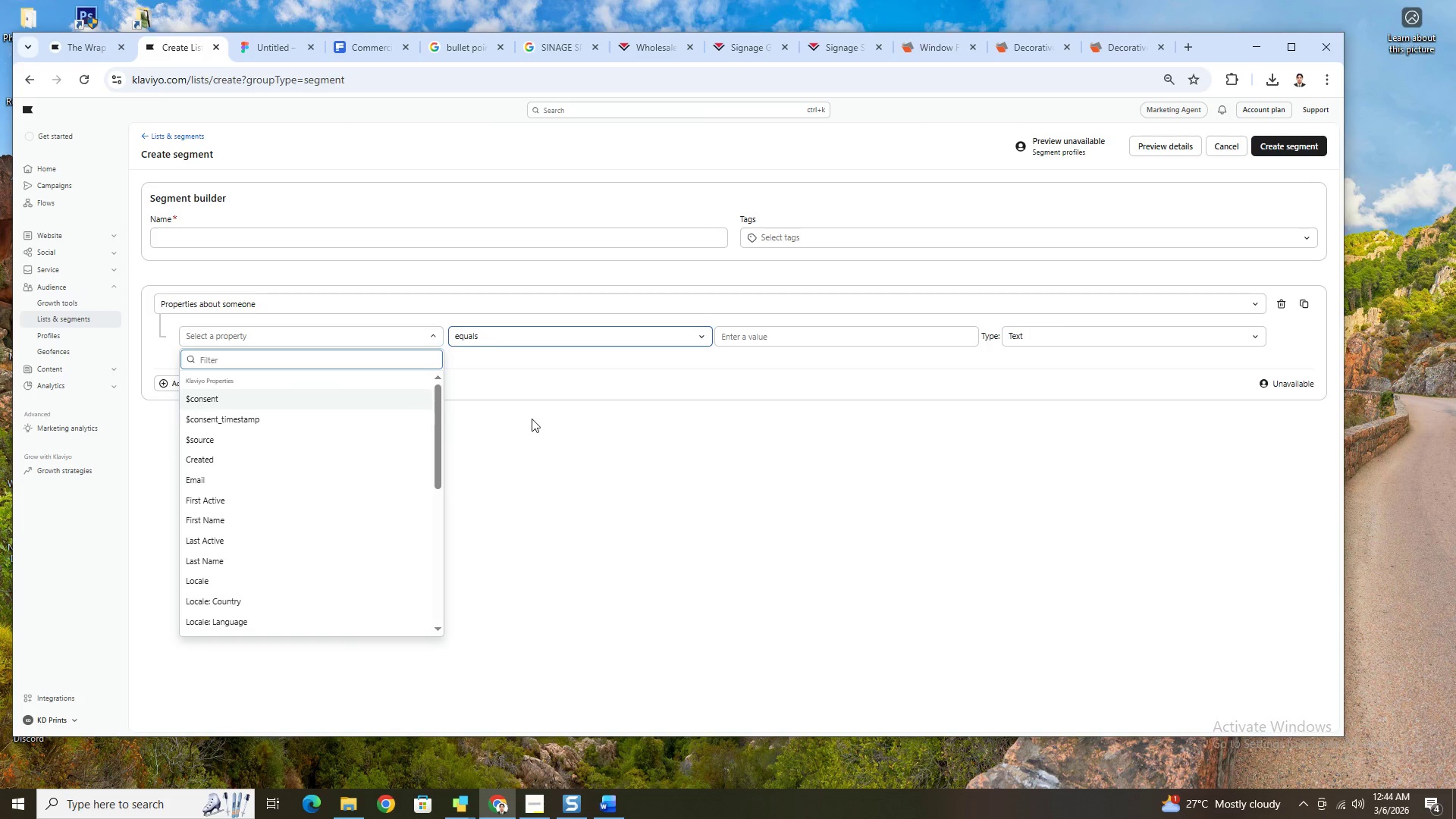 
left_click([645, 504])
 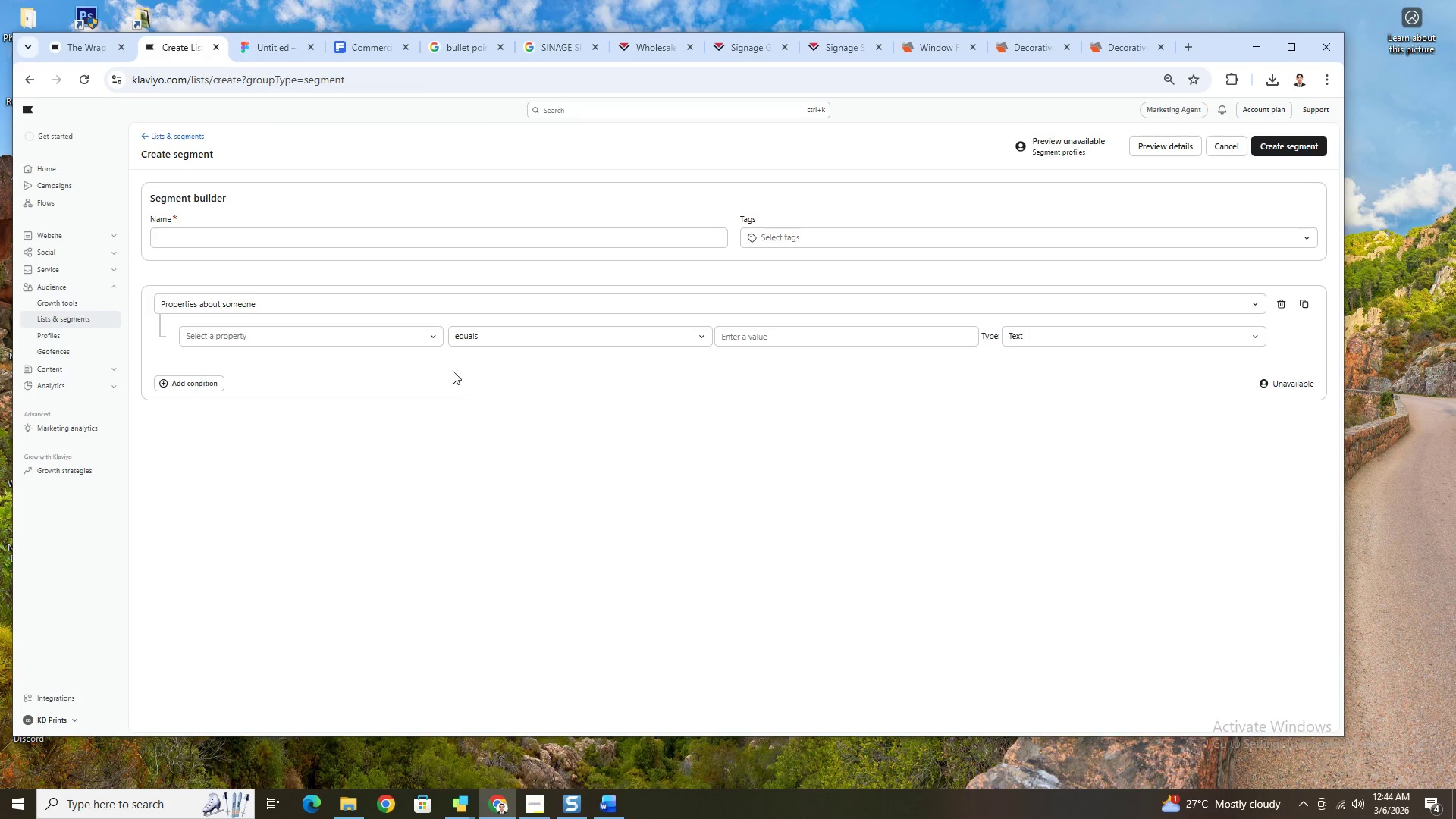 
left_click([409, 328])
 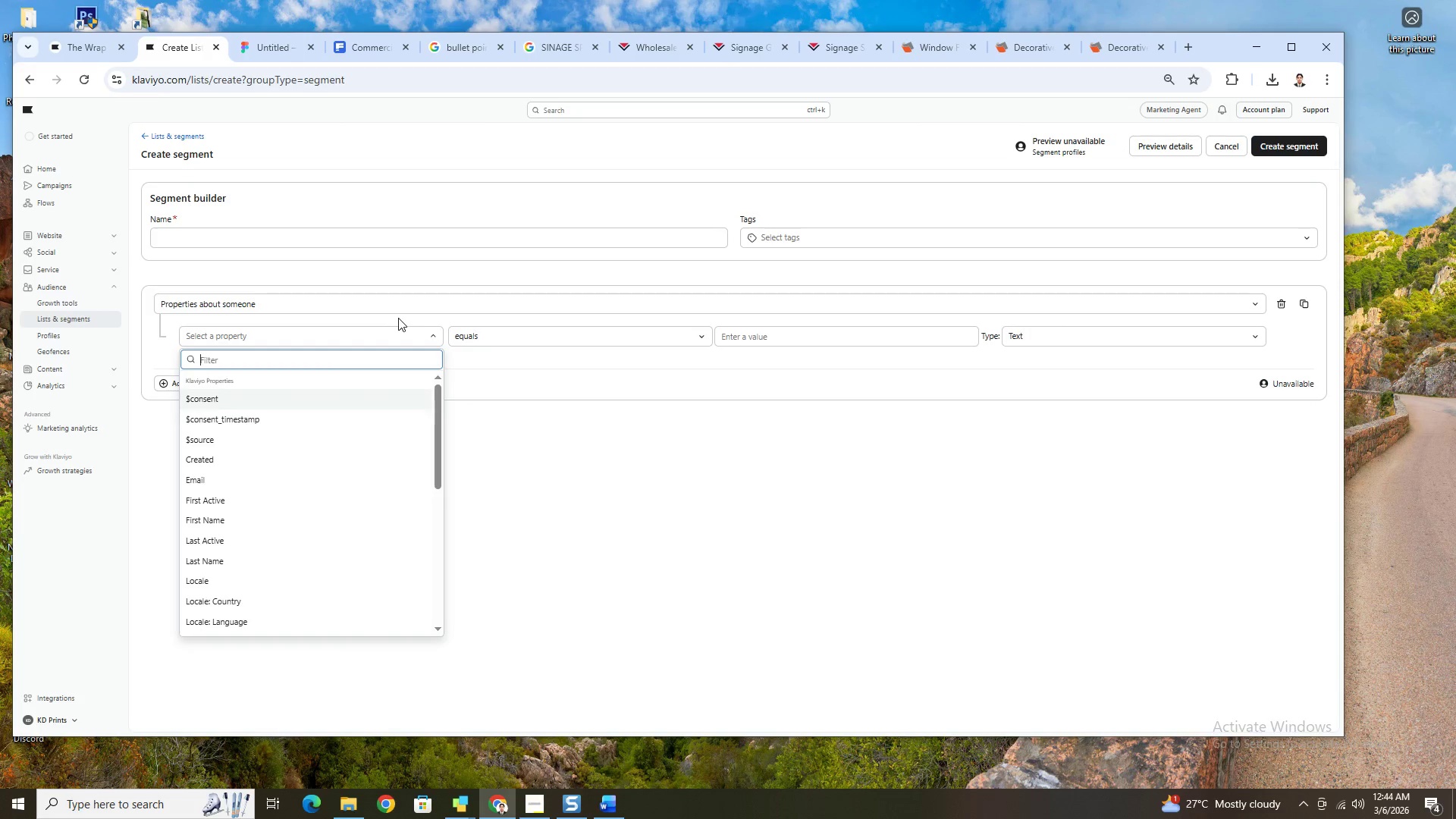 
double_click([397, 311])
 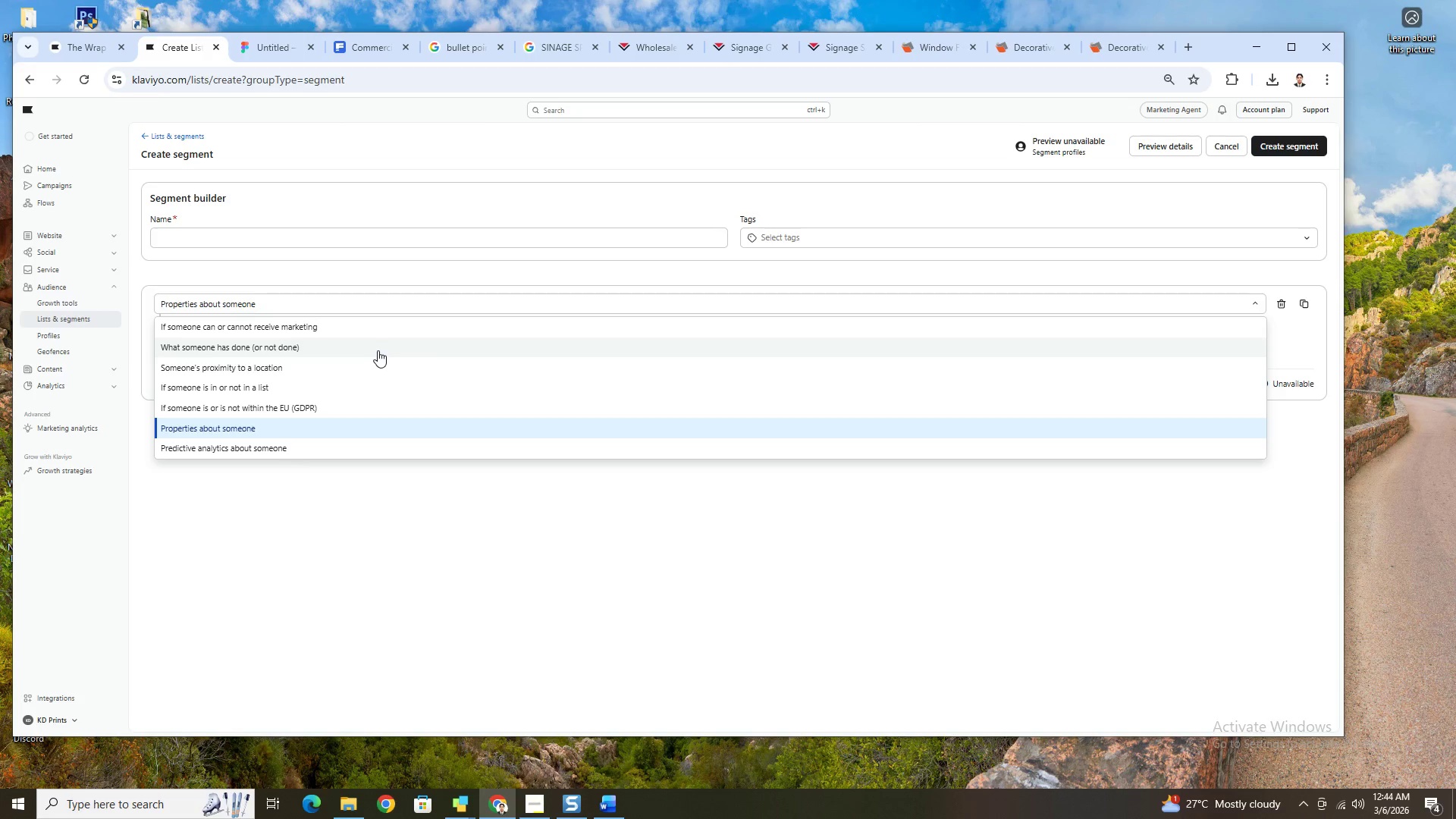 
left_click([373, 348])
 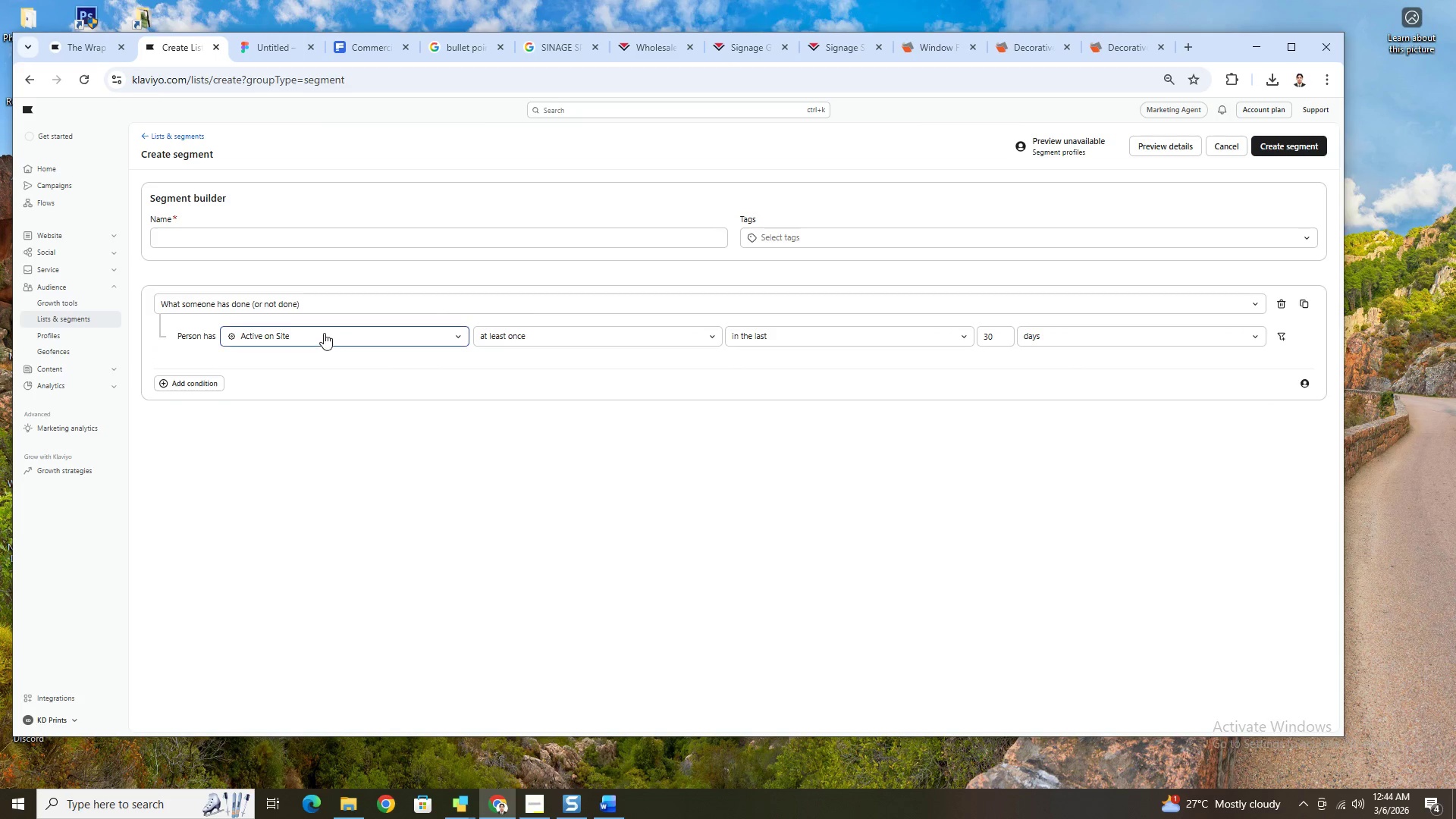 
left_click([324, 333])
 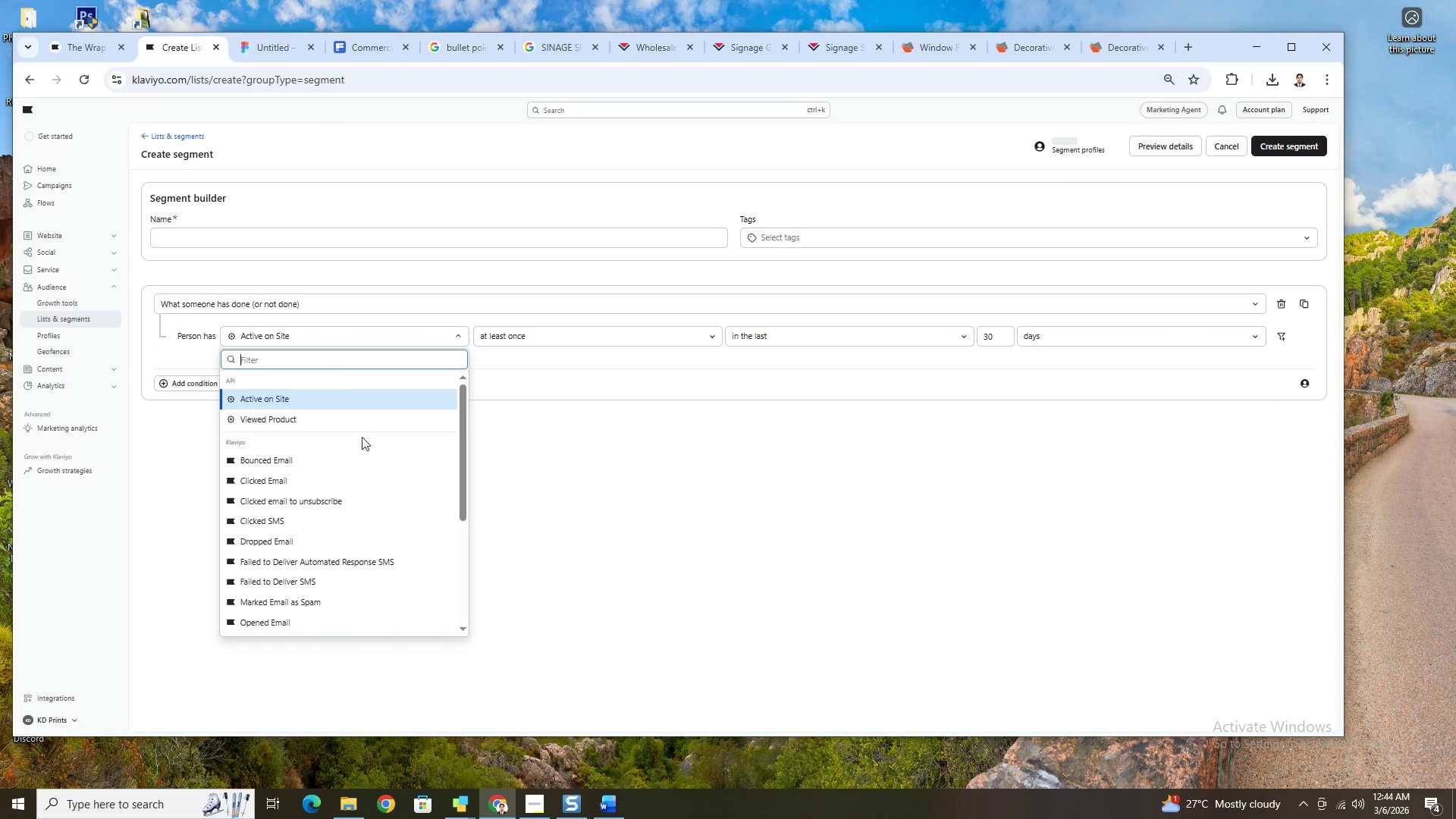 
scroll: coordinate [375, 483], scroll_direction: none, amount: 0.0
 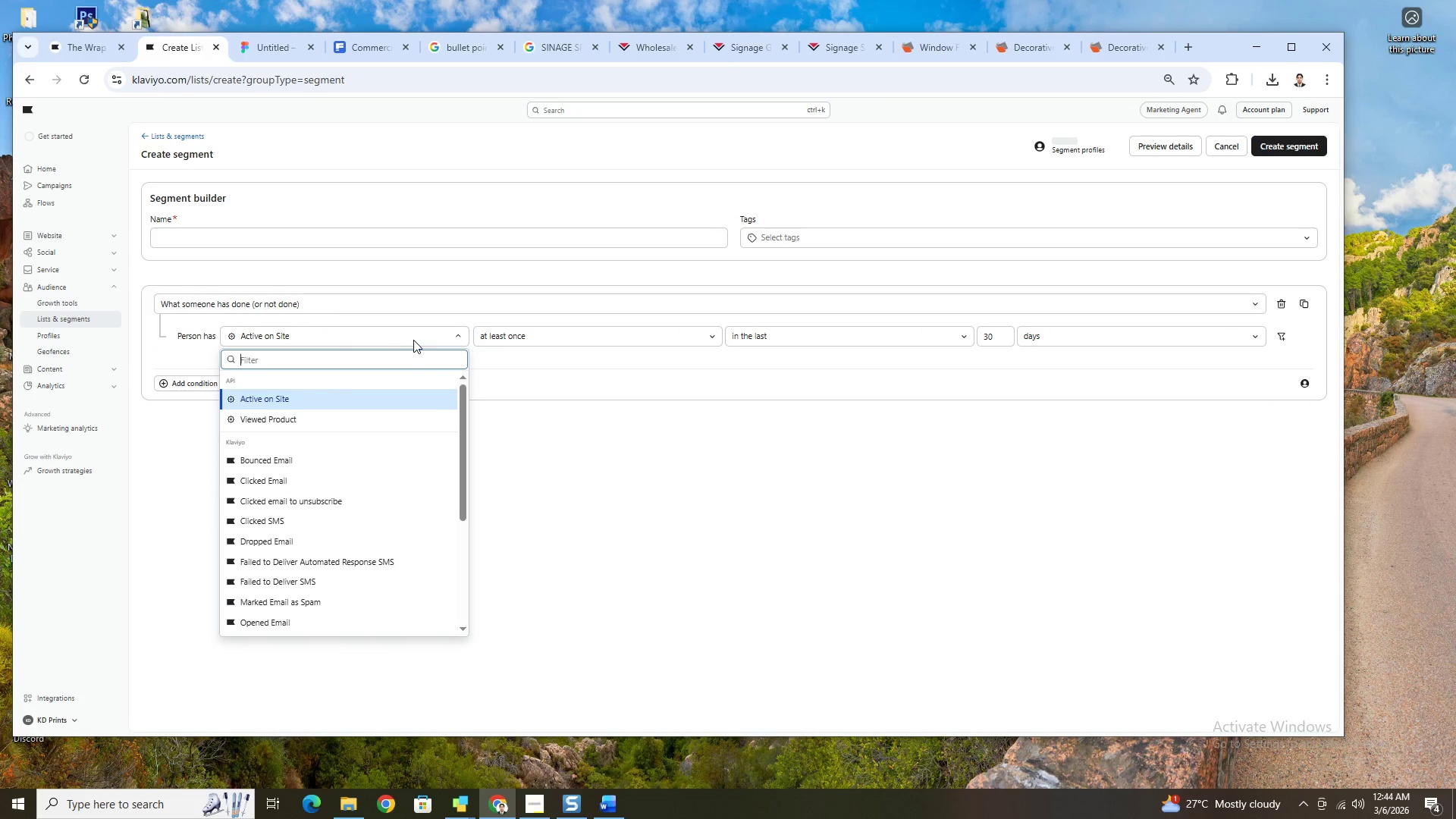 
double_click([430, 335])
 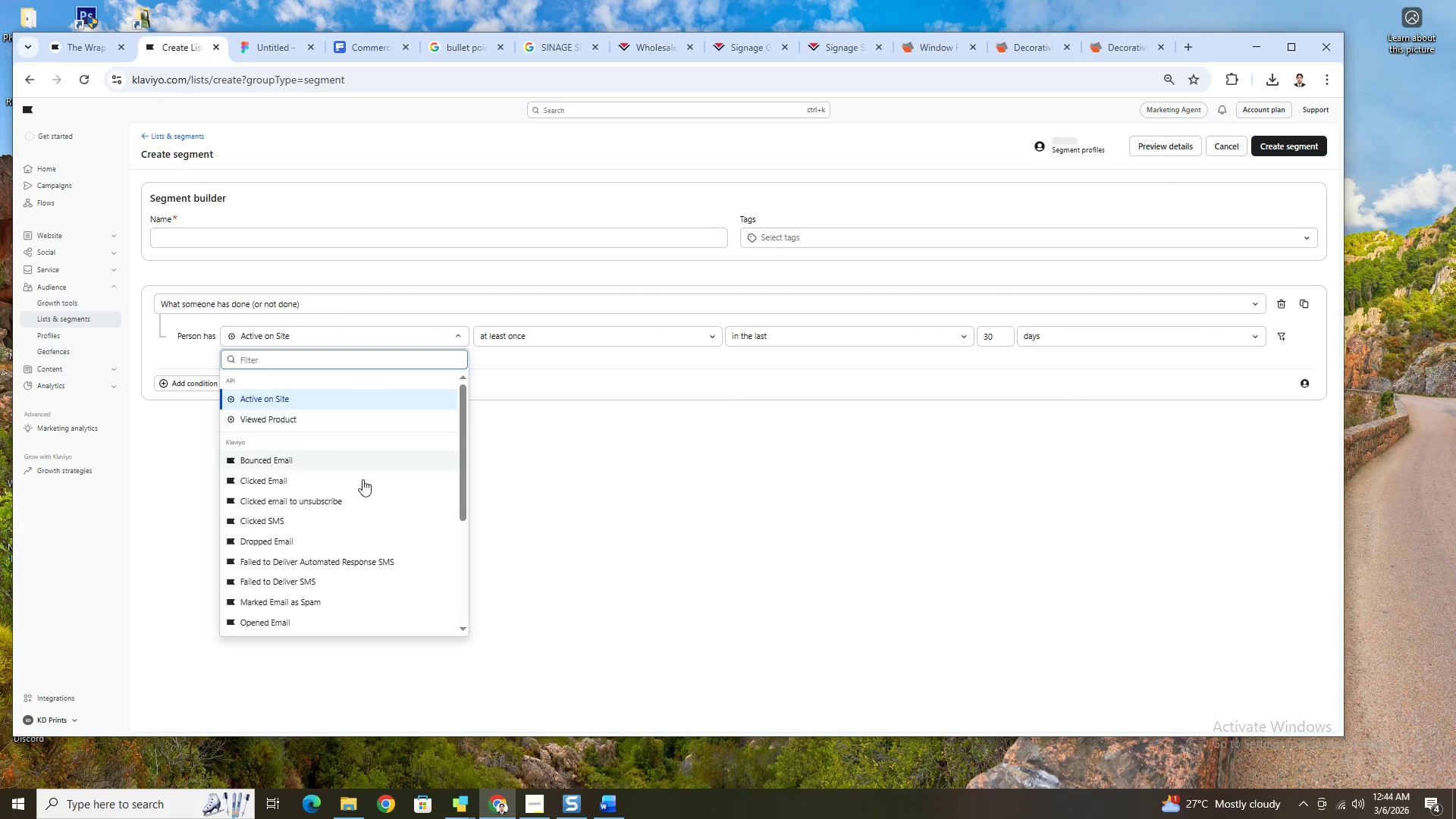 
scroll: coordinate [388, 505], scroll_direction: down, amount: 5.0
 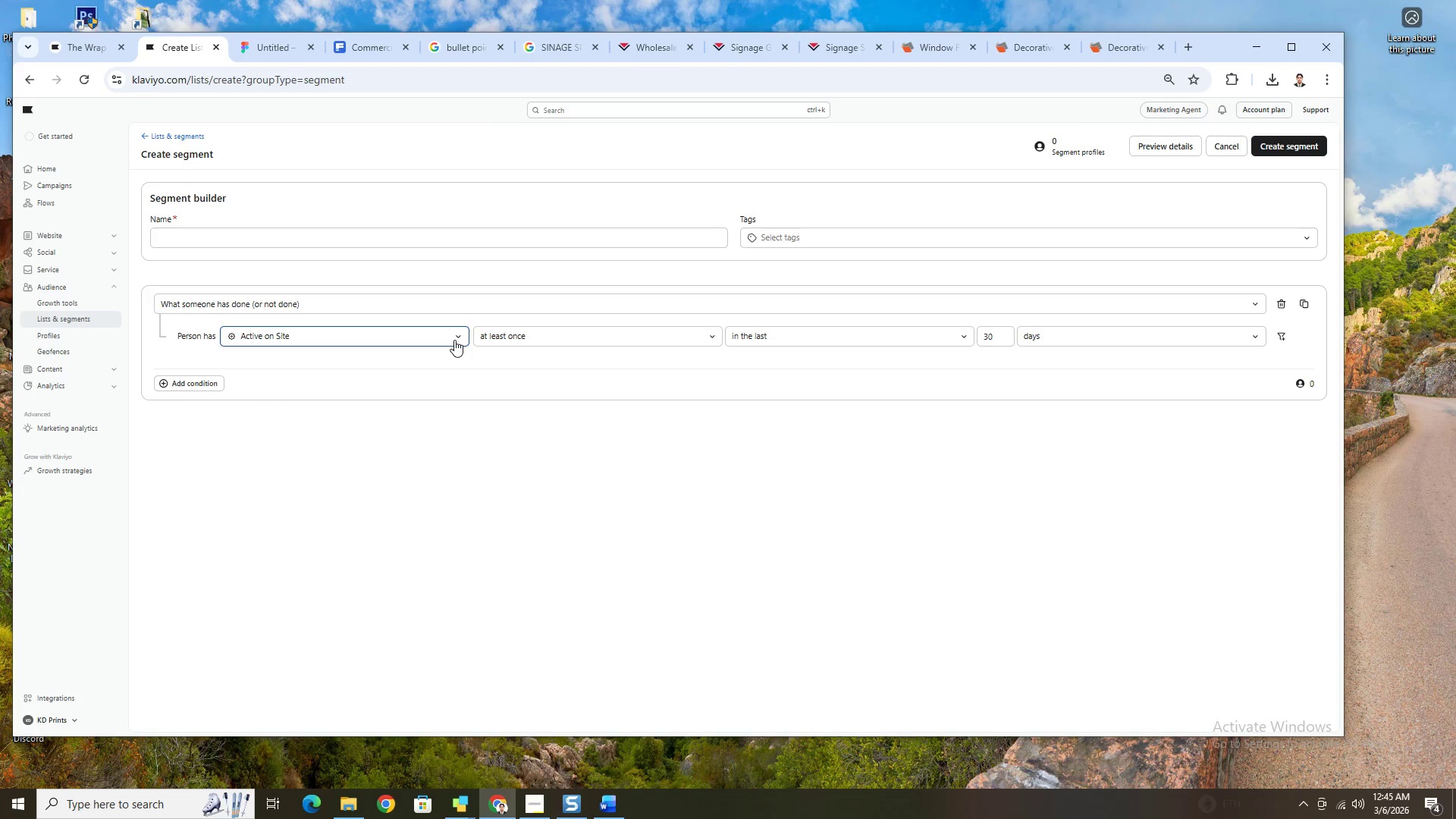 
wait(16.16)
 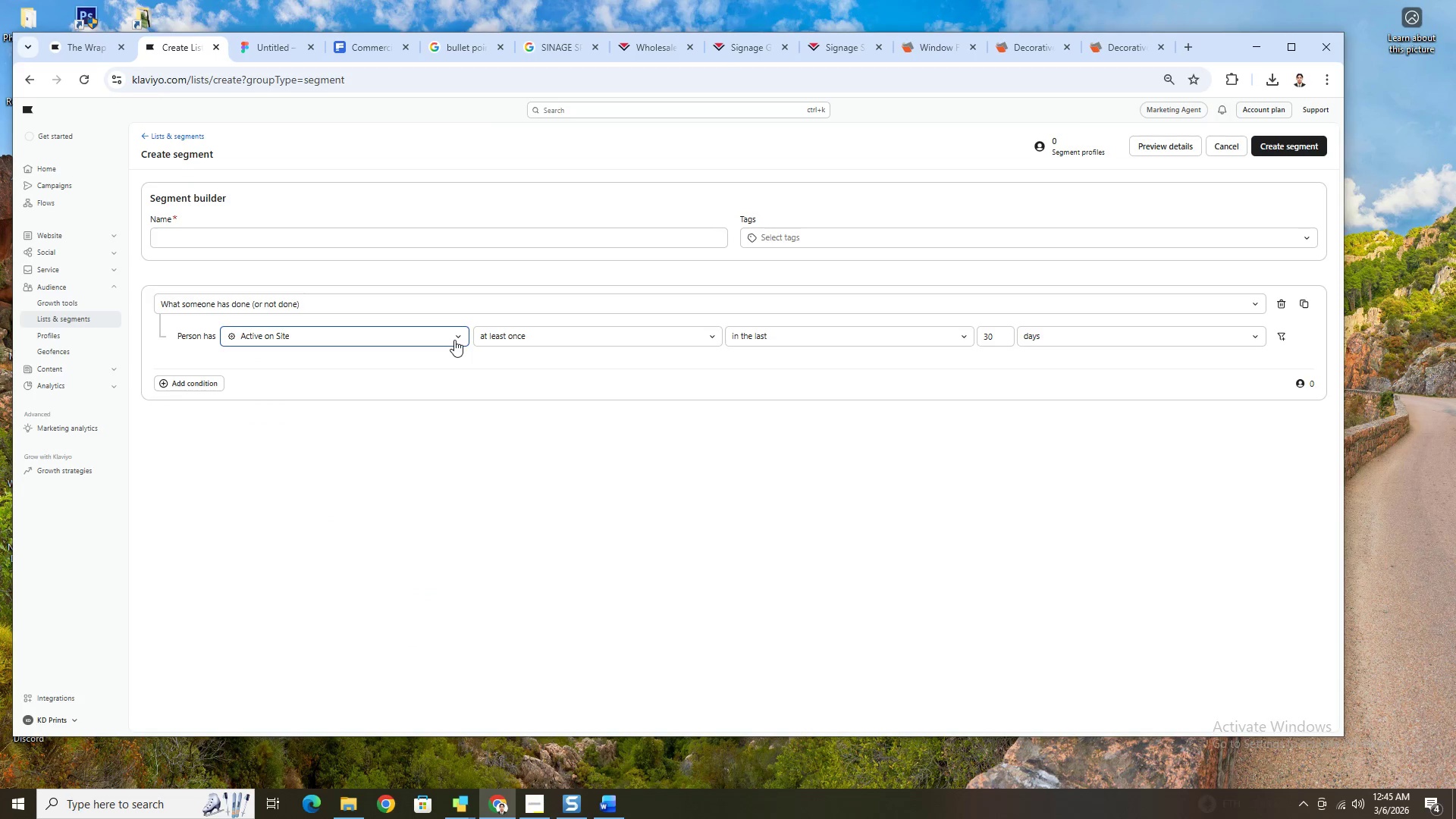 
left_click([542, 810])